 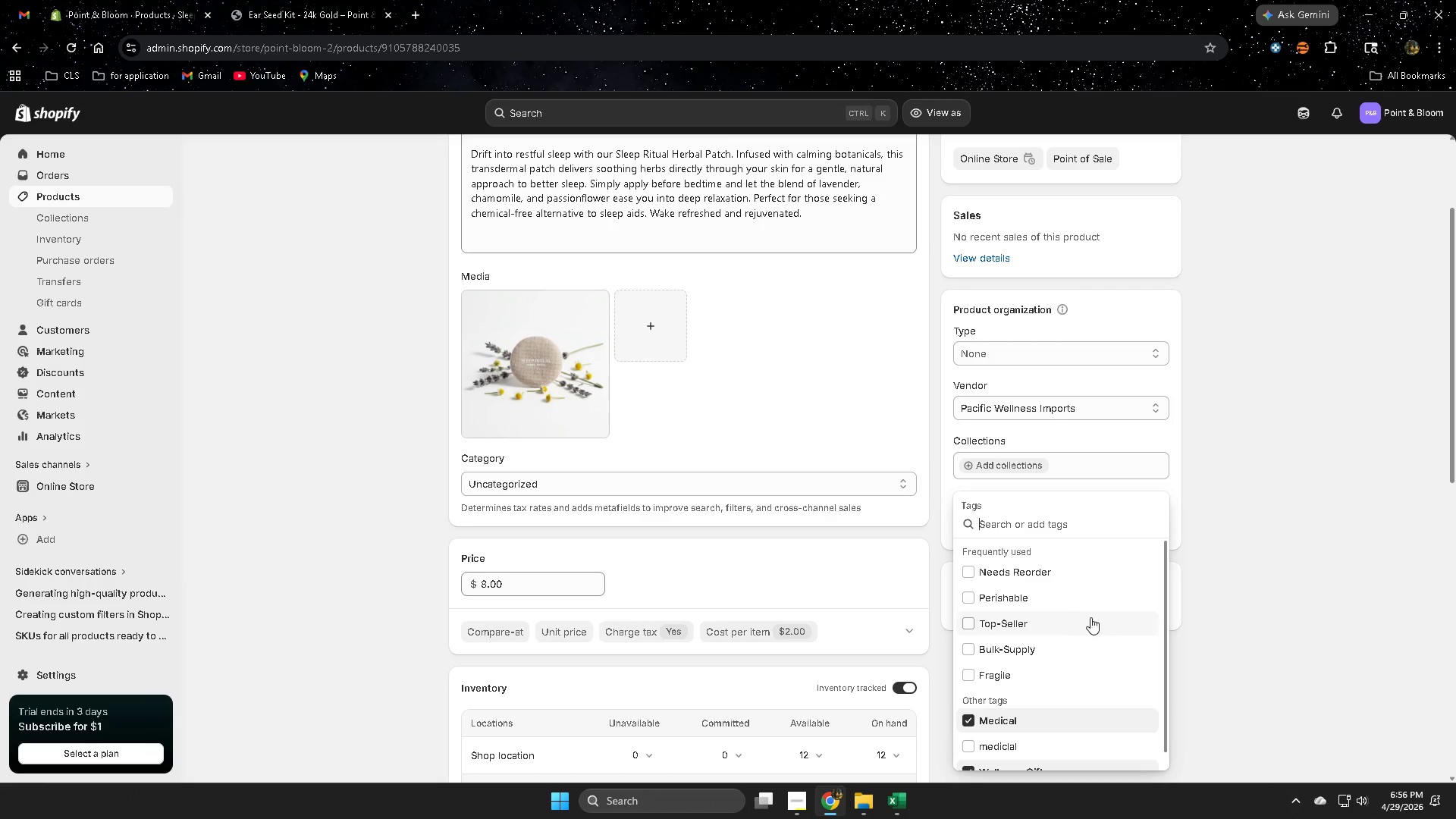 
left_click([970, 654])
 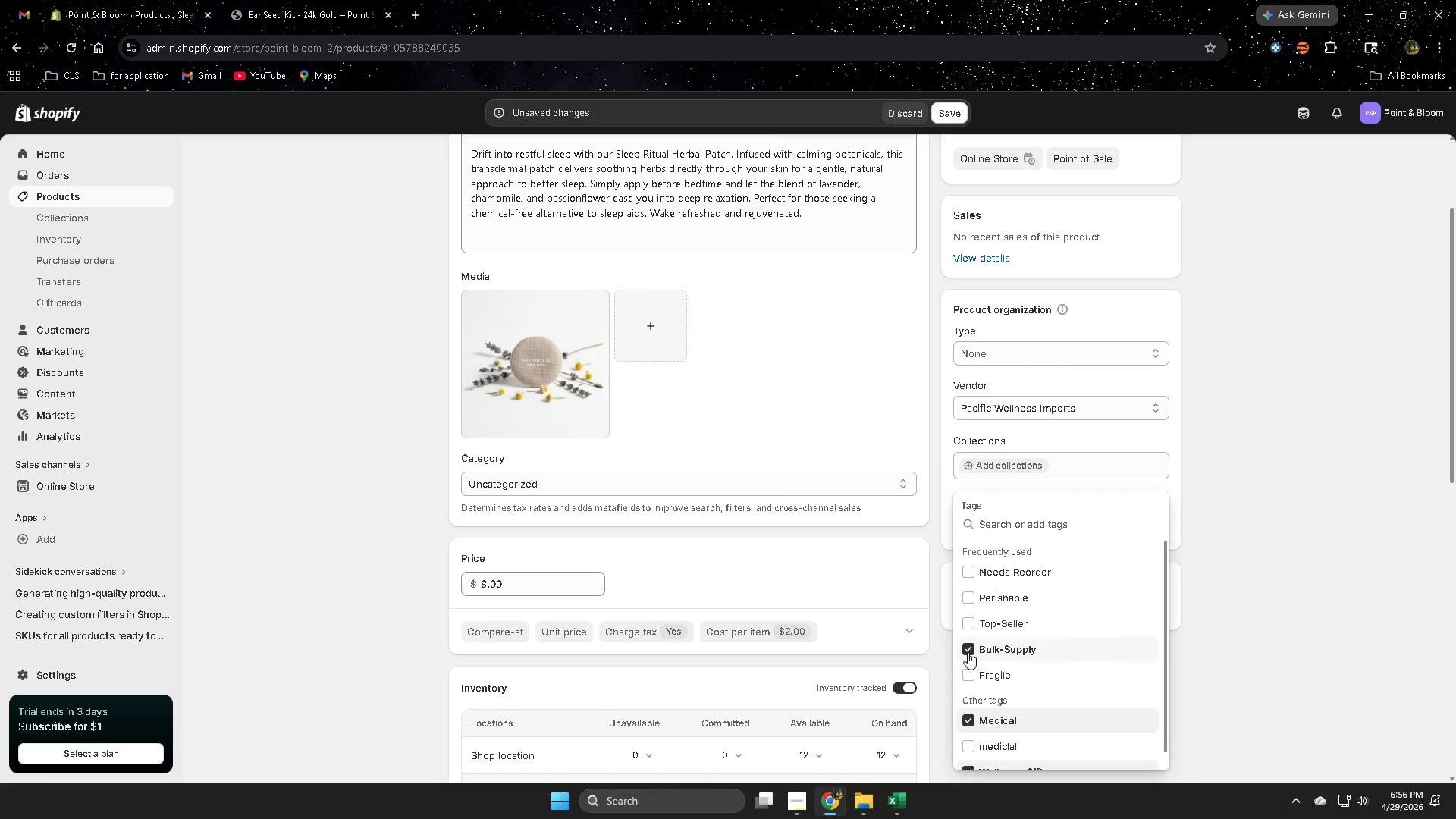 
double_click([966, 671])
 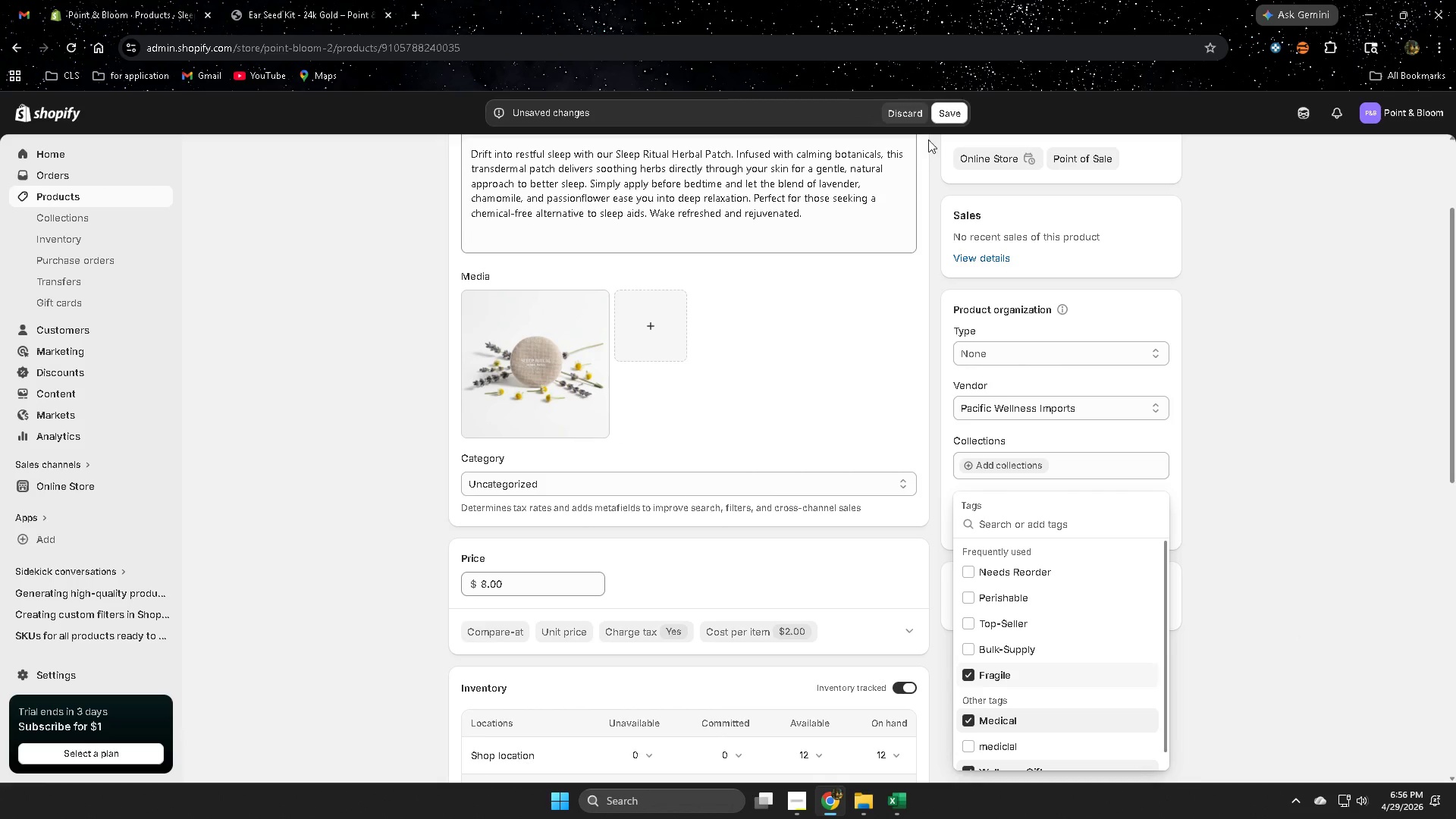 
left_click([946, 115])
 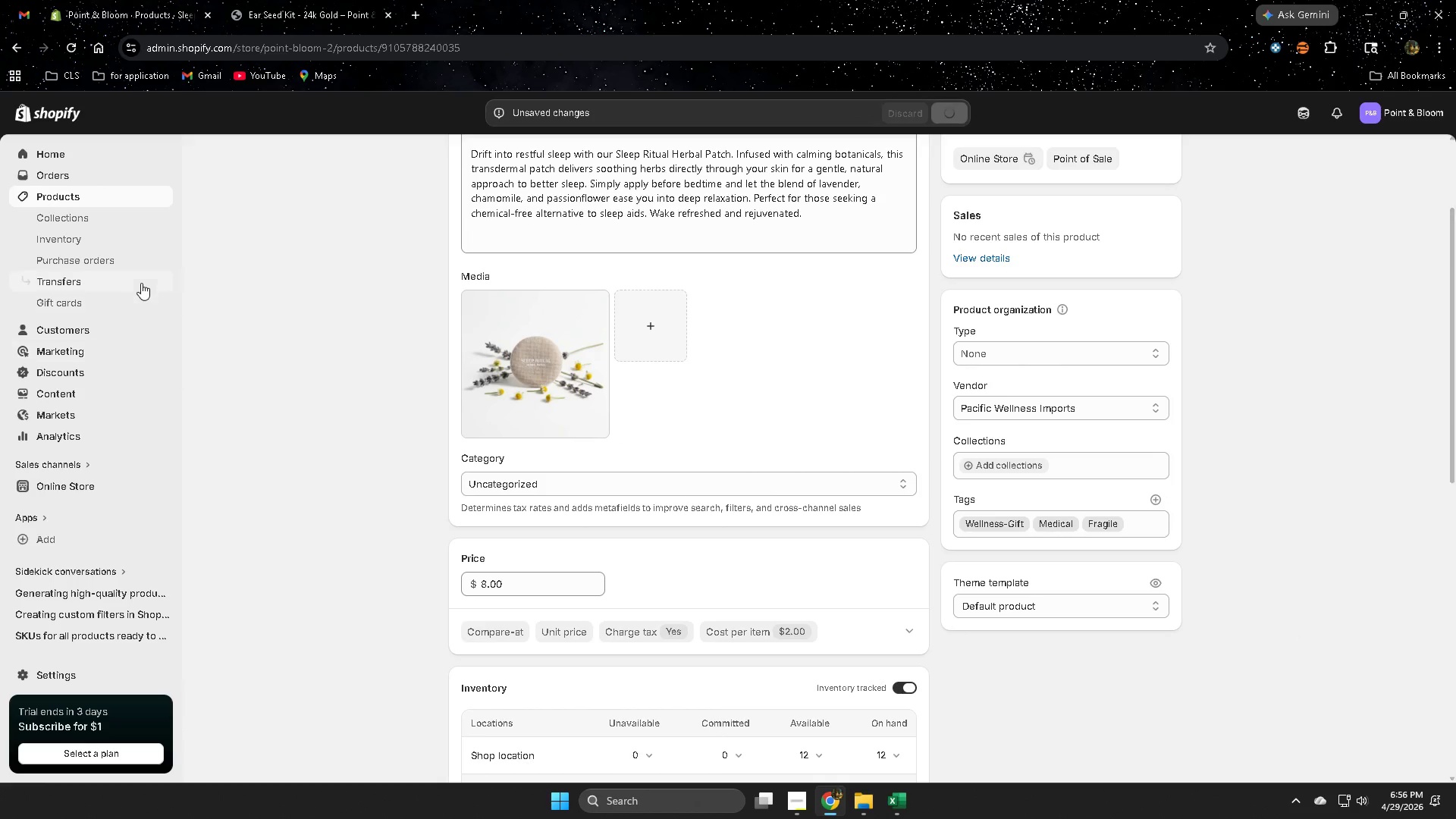 
left_click([80, 198])
 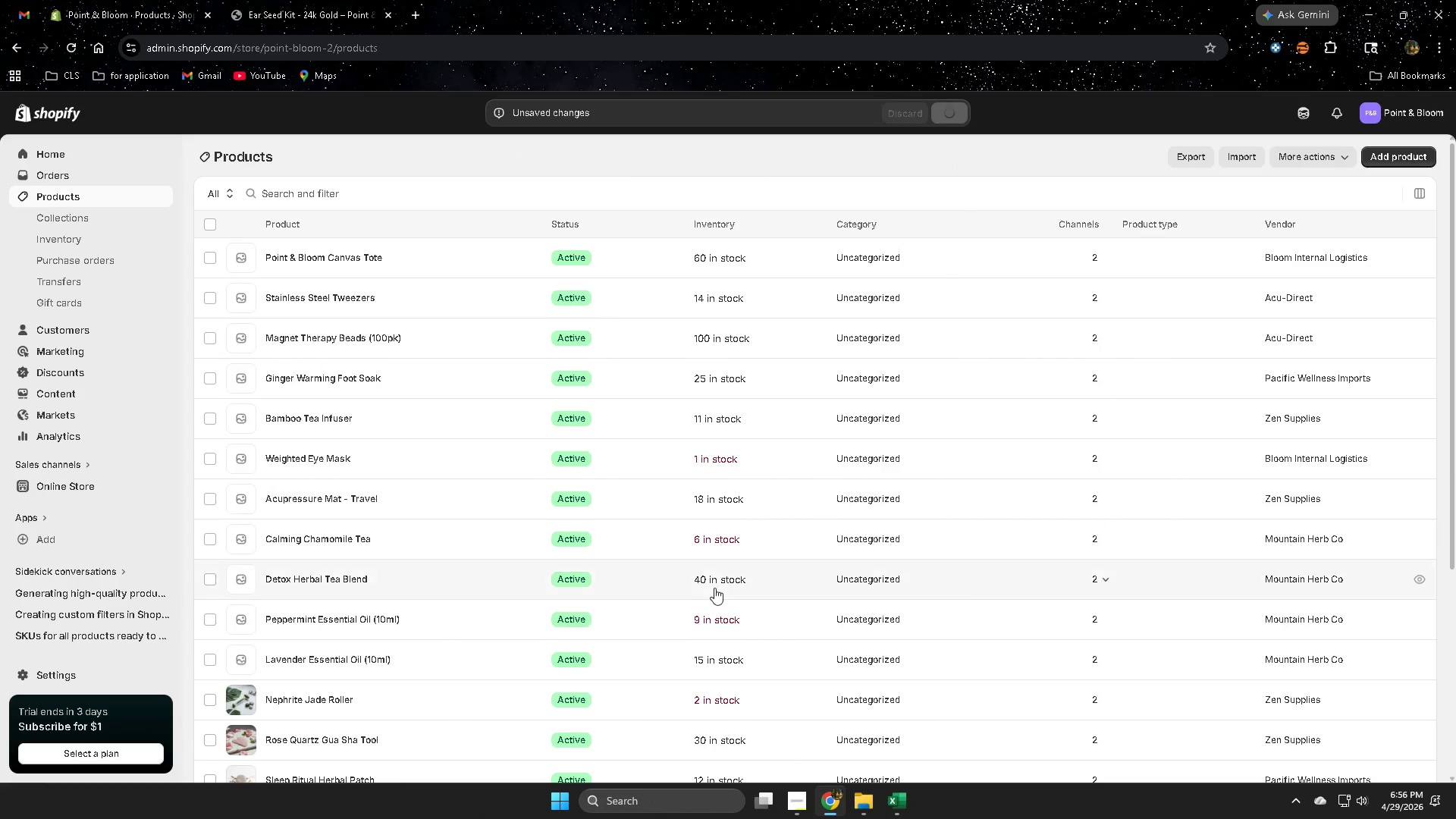 
left_click([426, 503])
 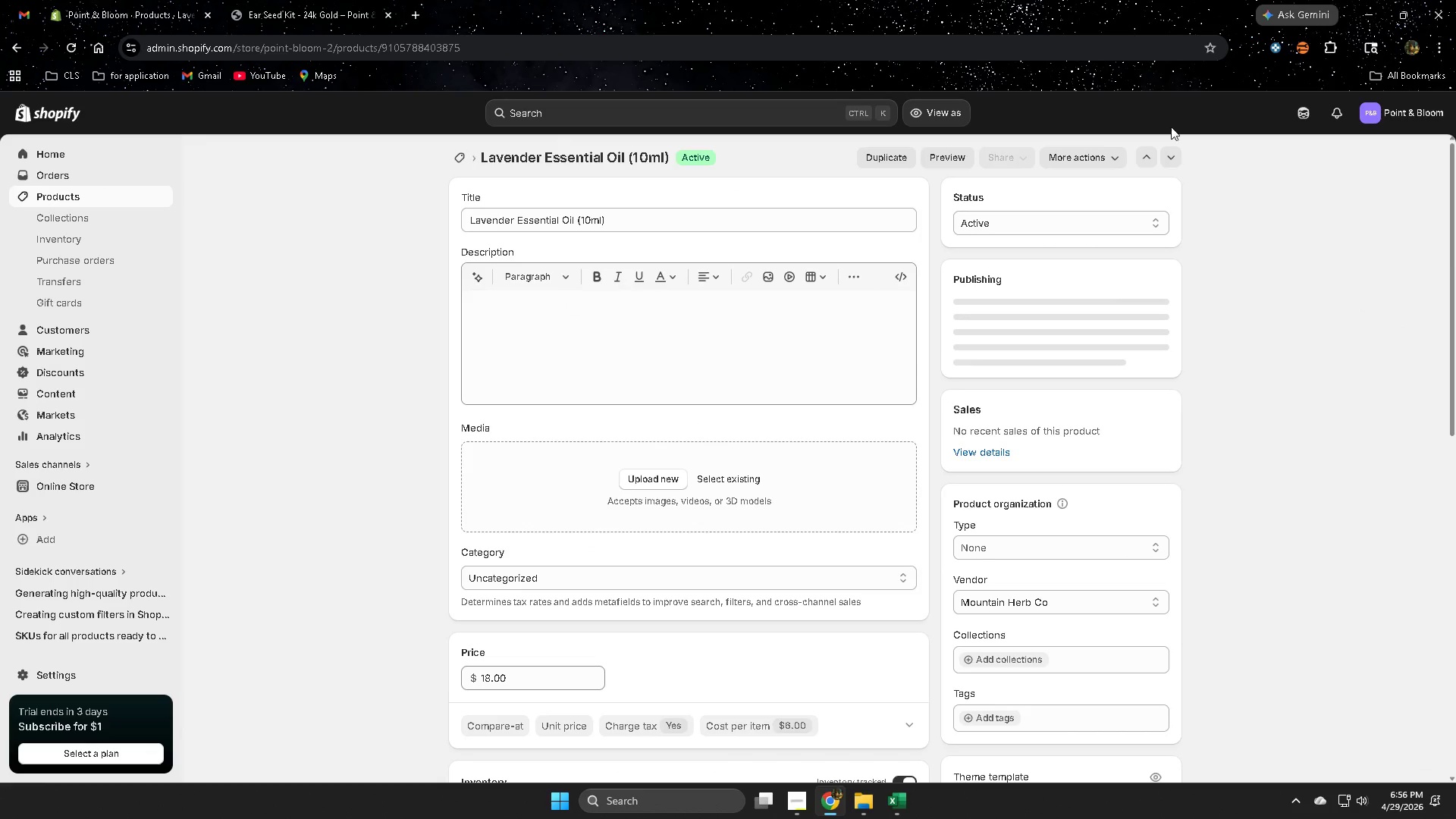 
scroll: coordinate [421, 586], scroll_direction: down, amount: 2.0
 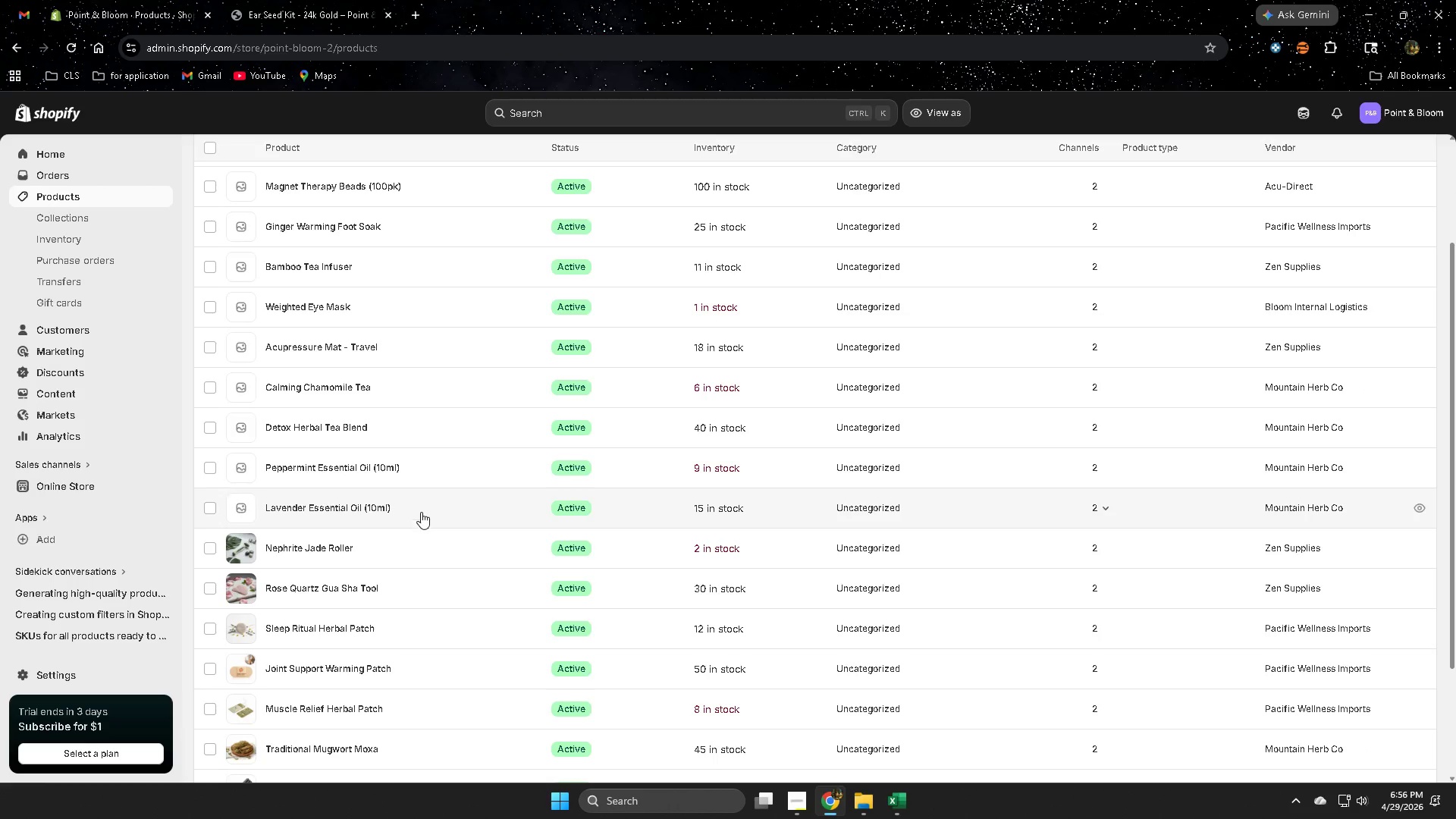 
left_click([1299, 114])
 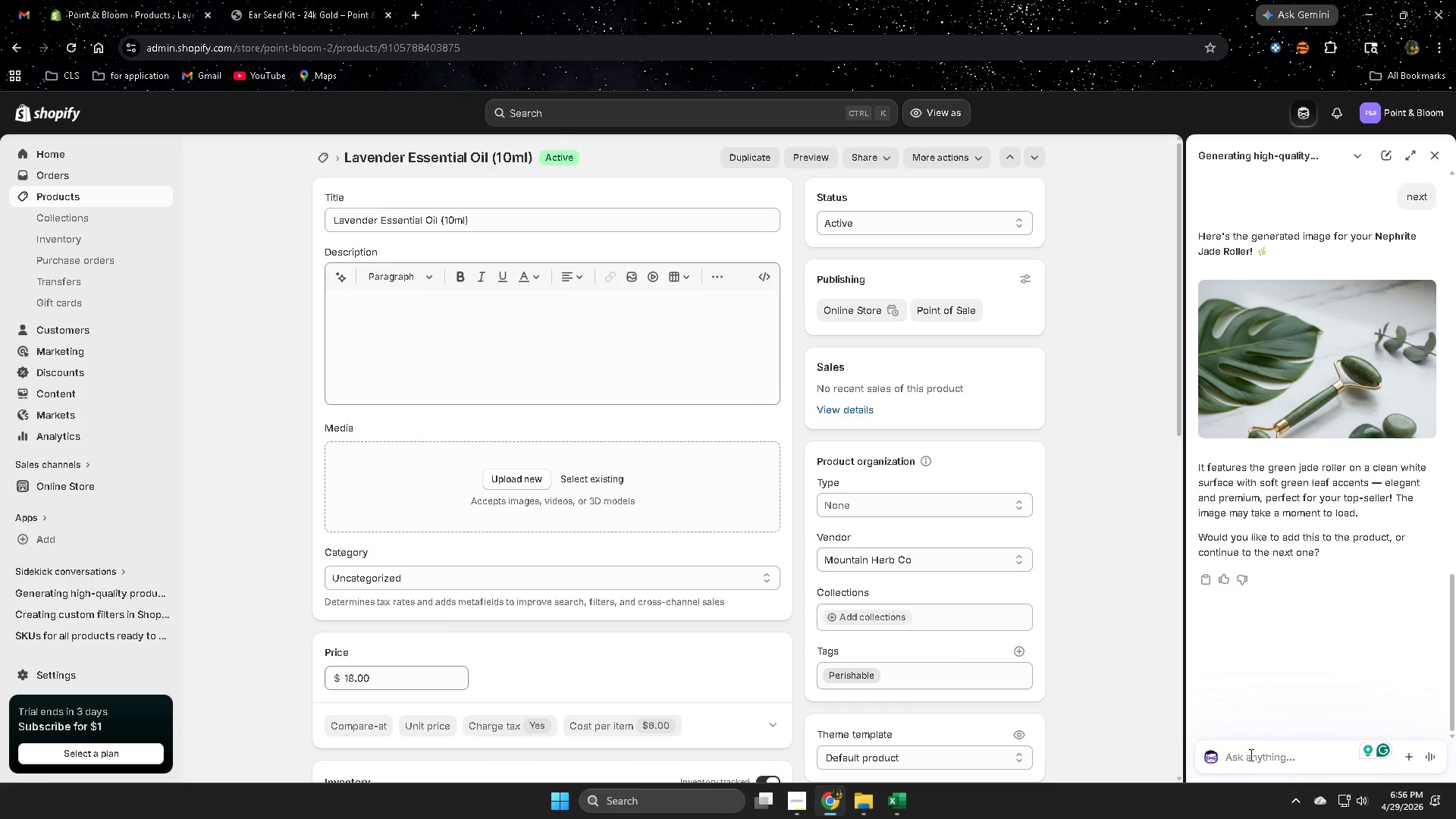 
type(next )
 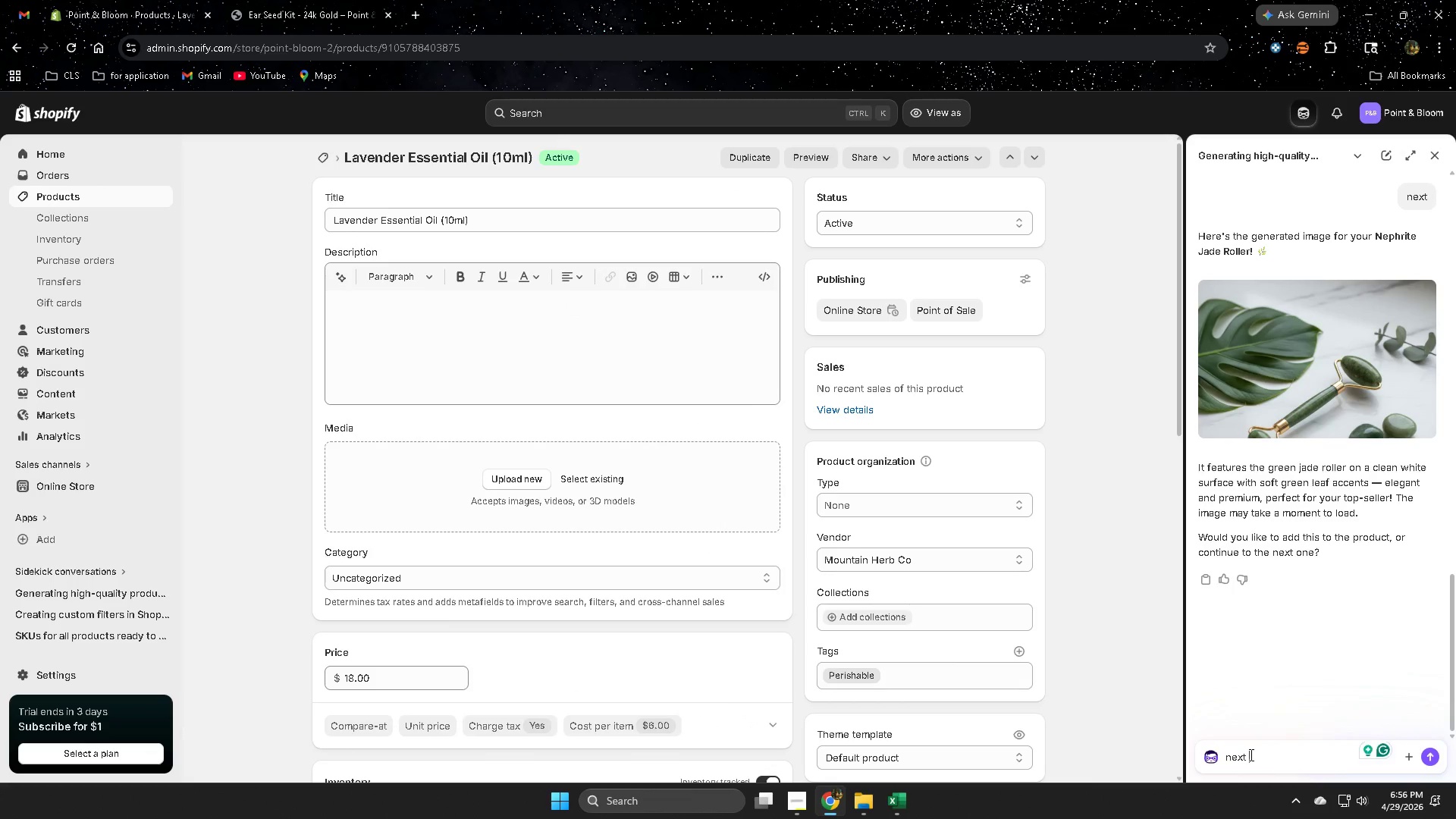 
key(Enter)
 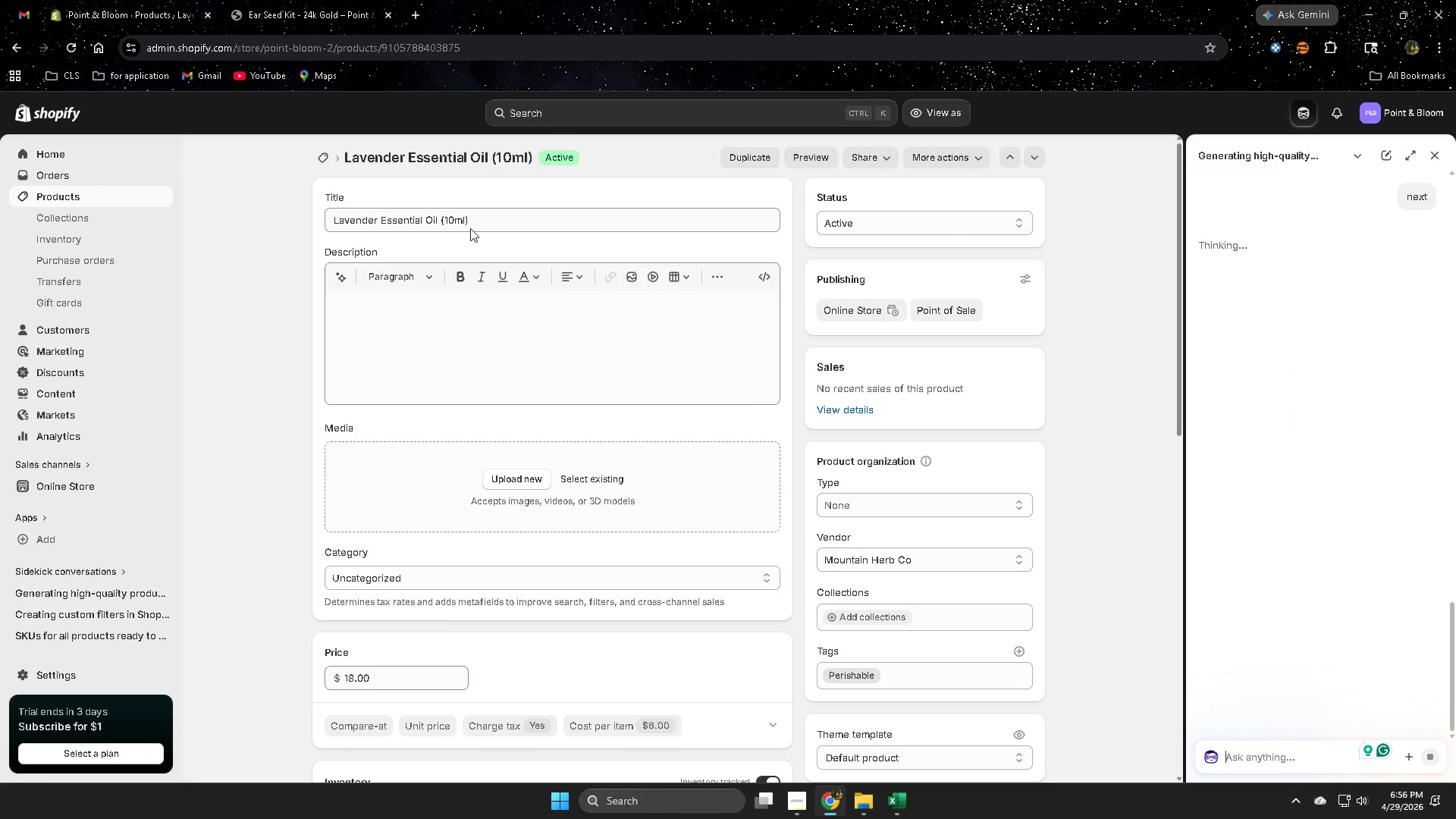 
double_click([492, 219])
 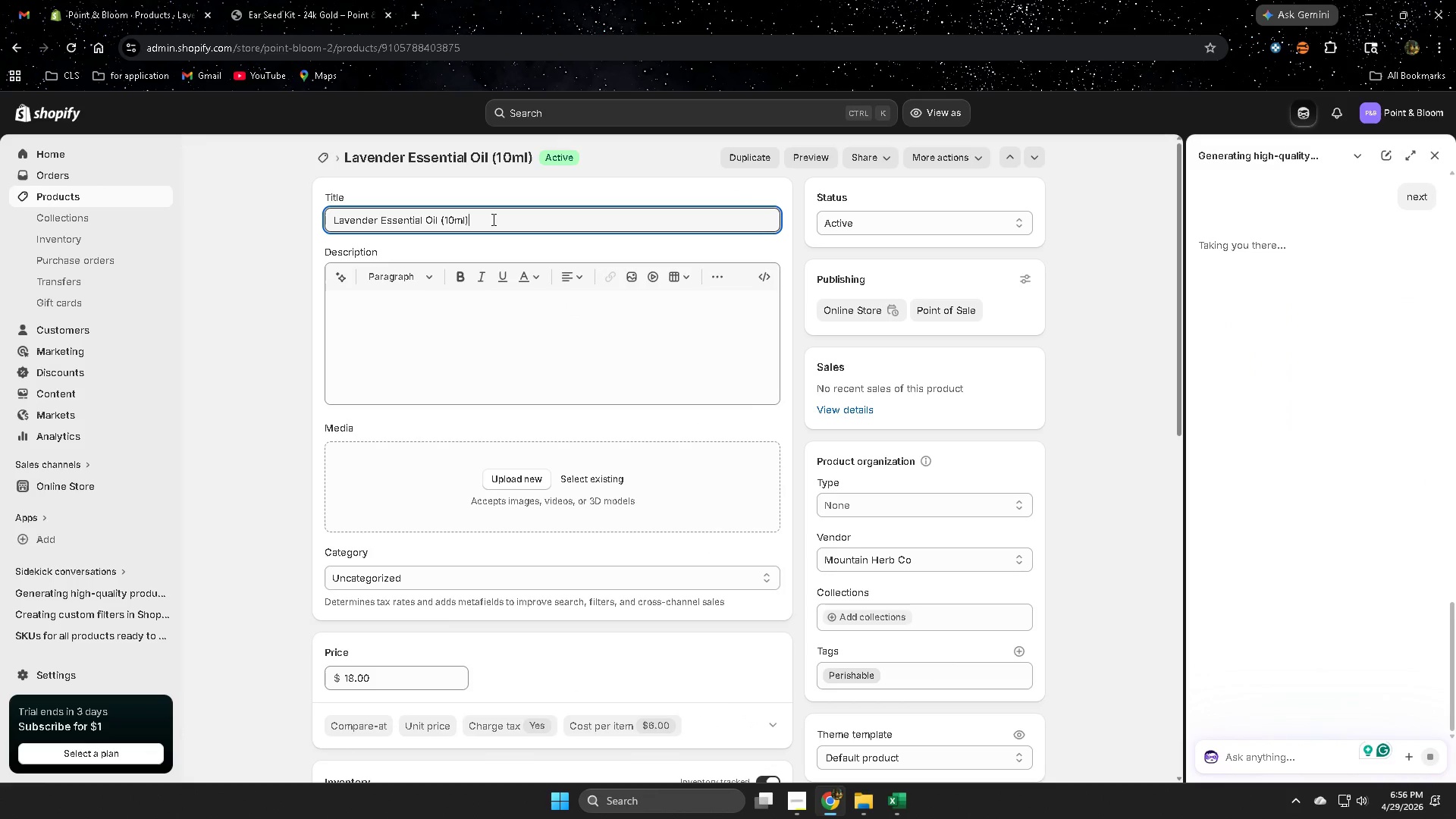 
triple_click([492, 219])
 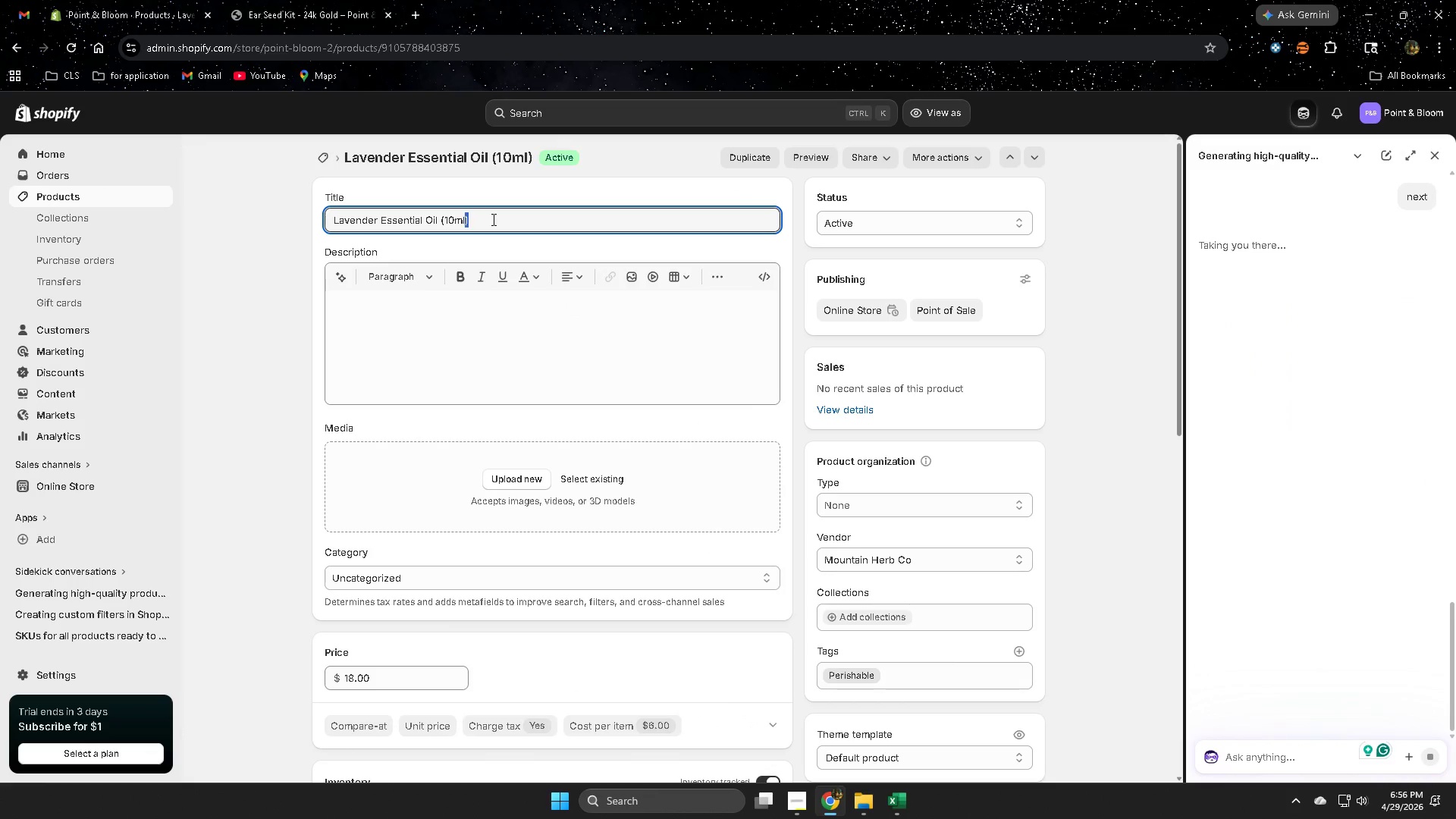 
triple_click([492, 219])
 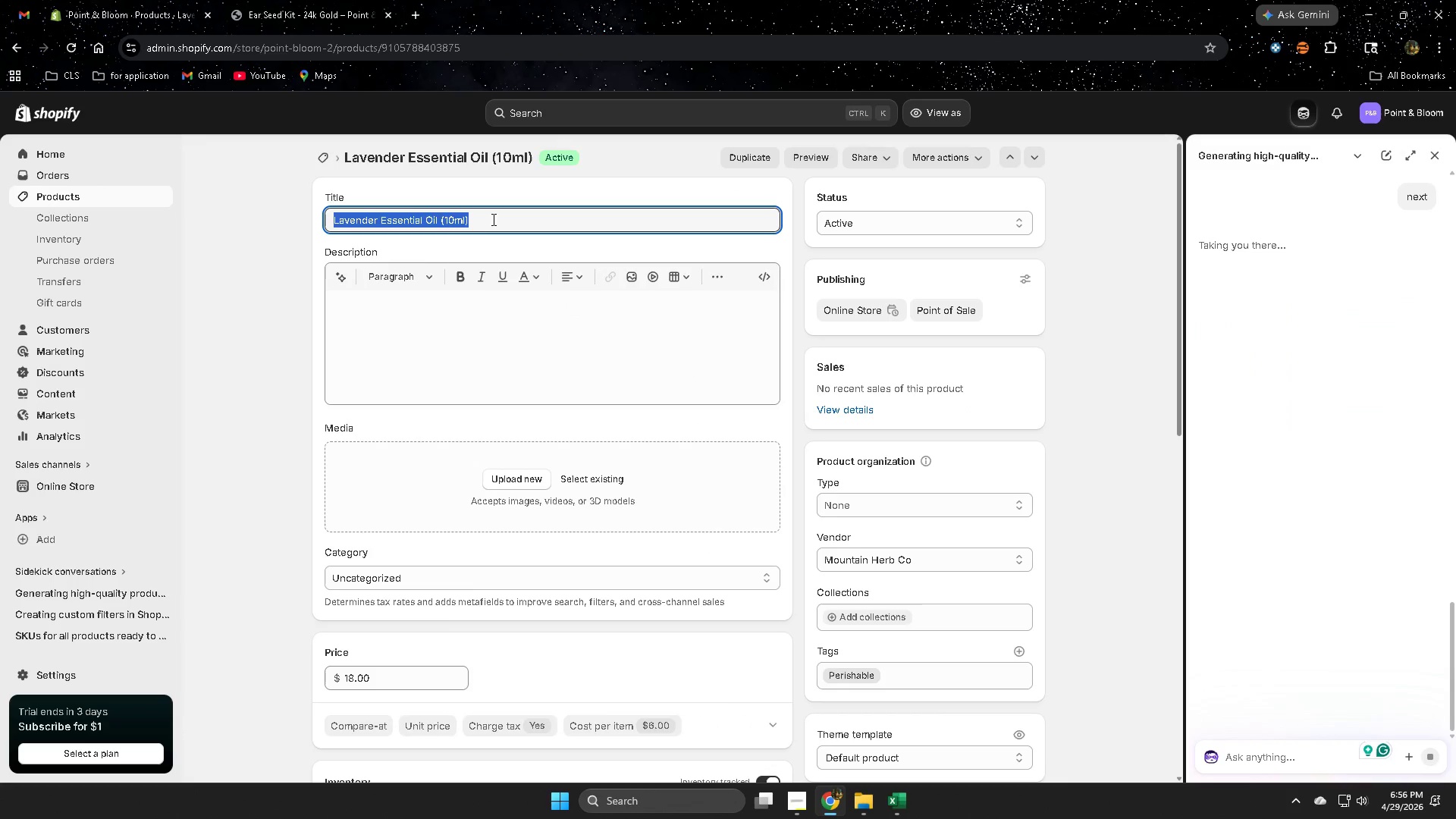 
key(Control+ControlLeft)
 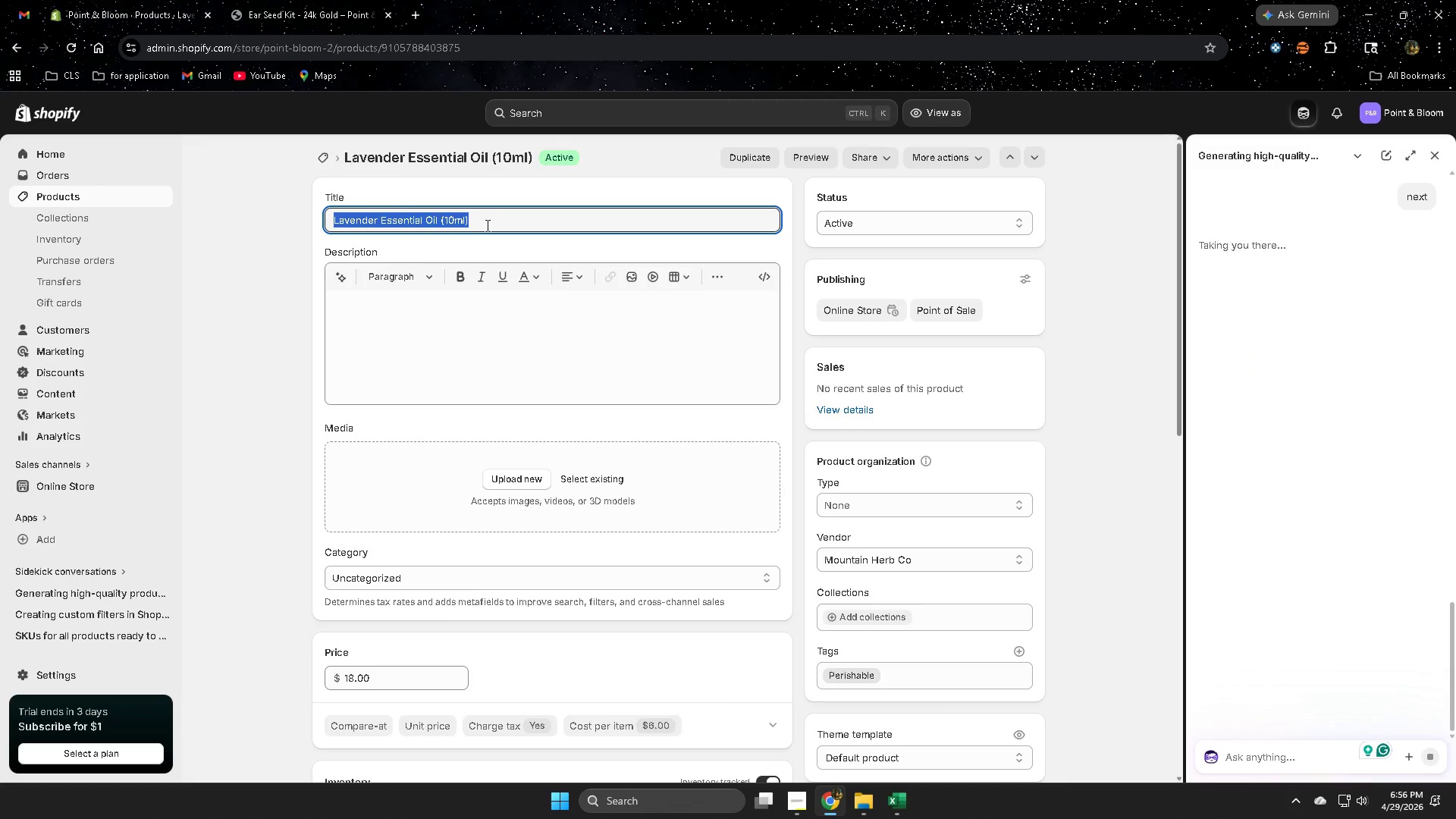 
key(Control+C)
 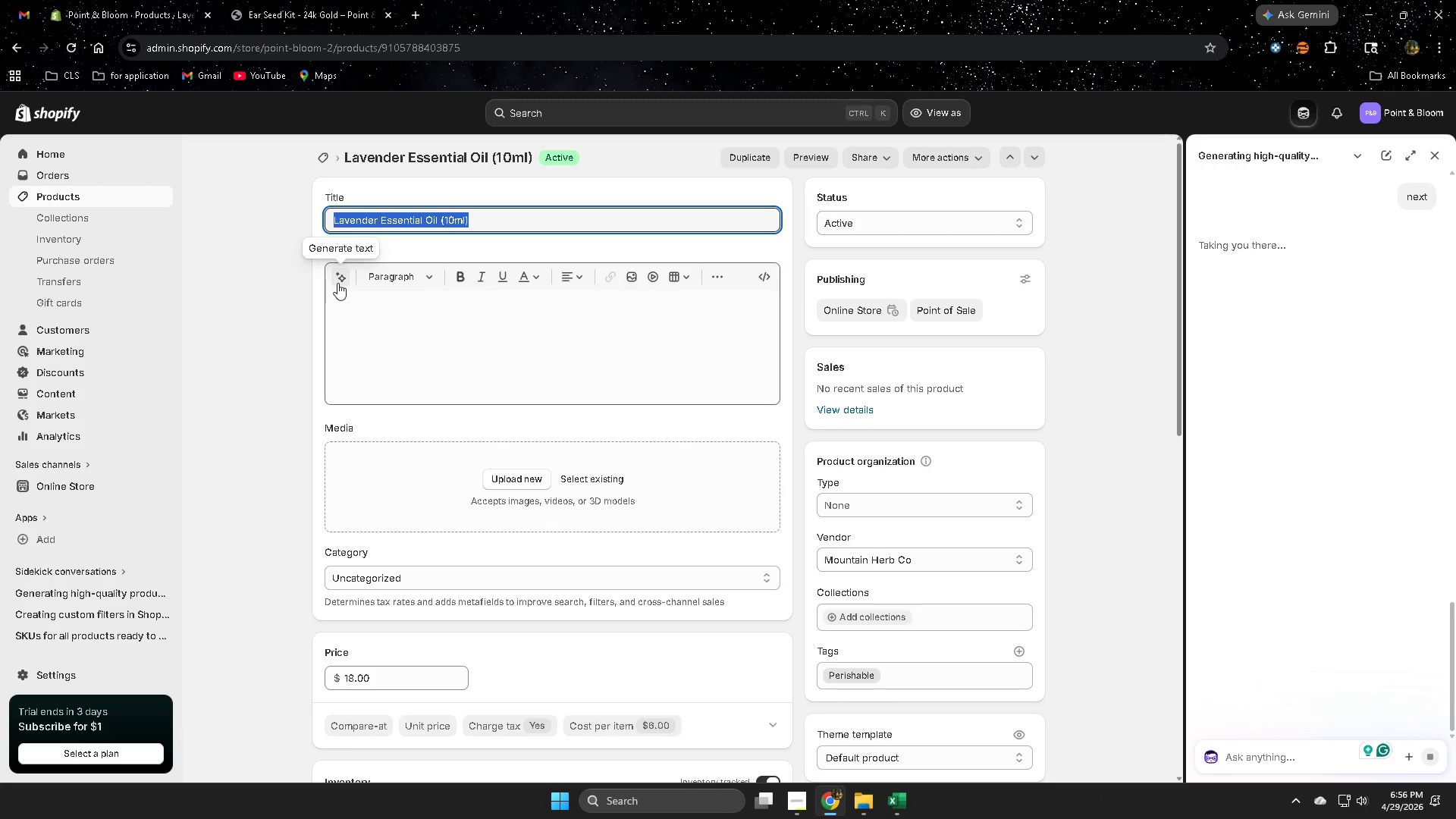 
left_click([337, 282])
 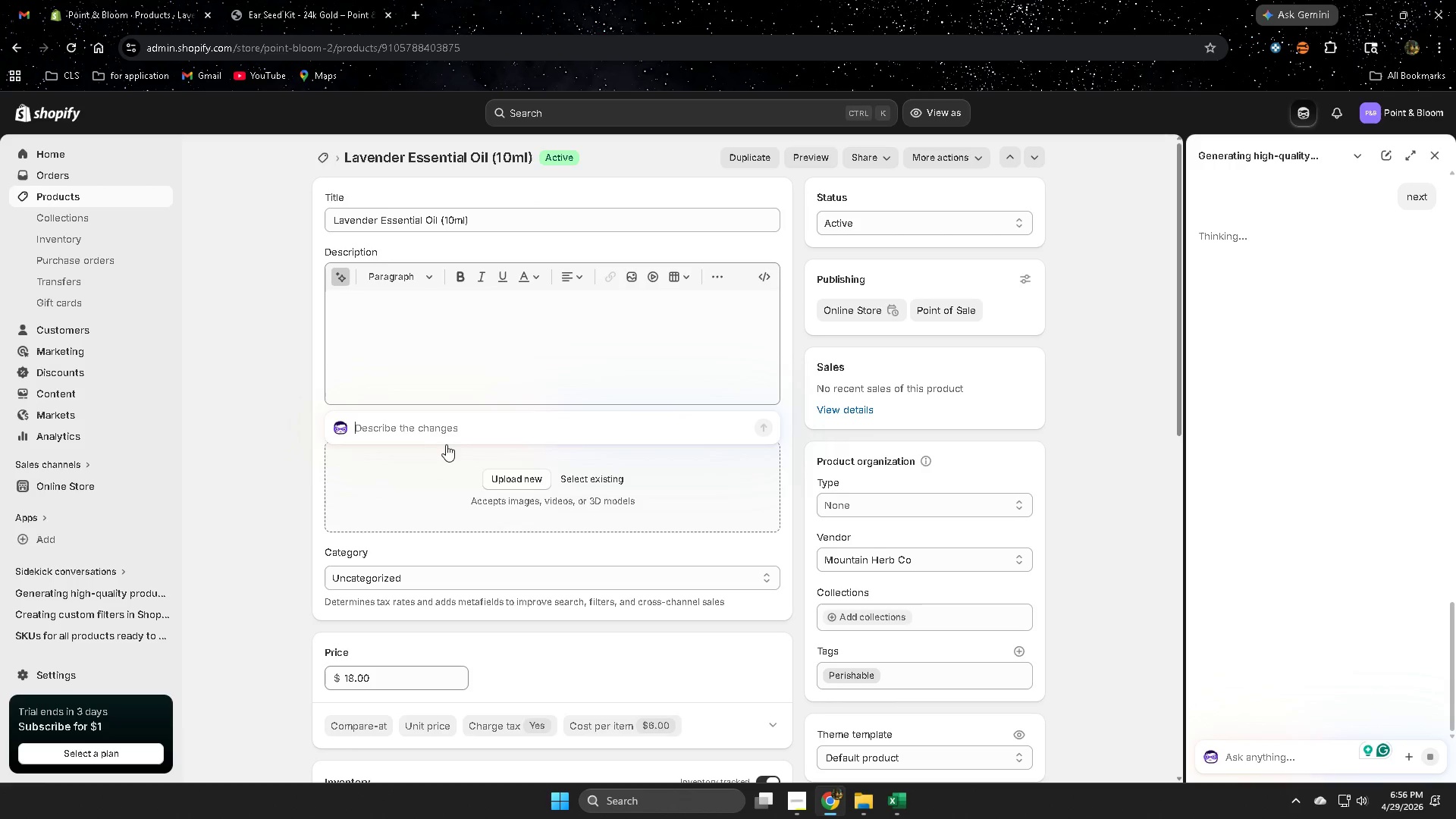 
key(Control+V)
 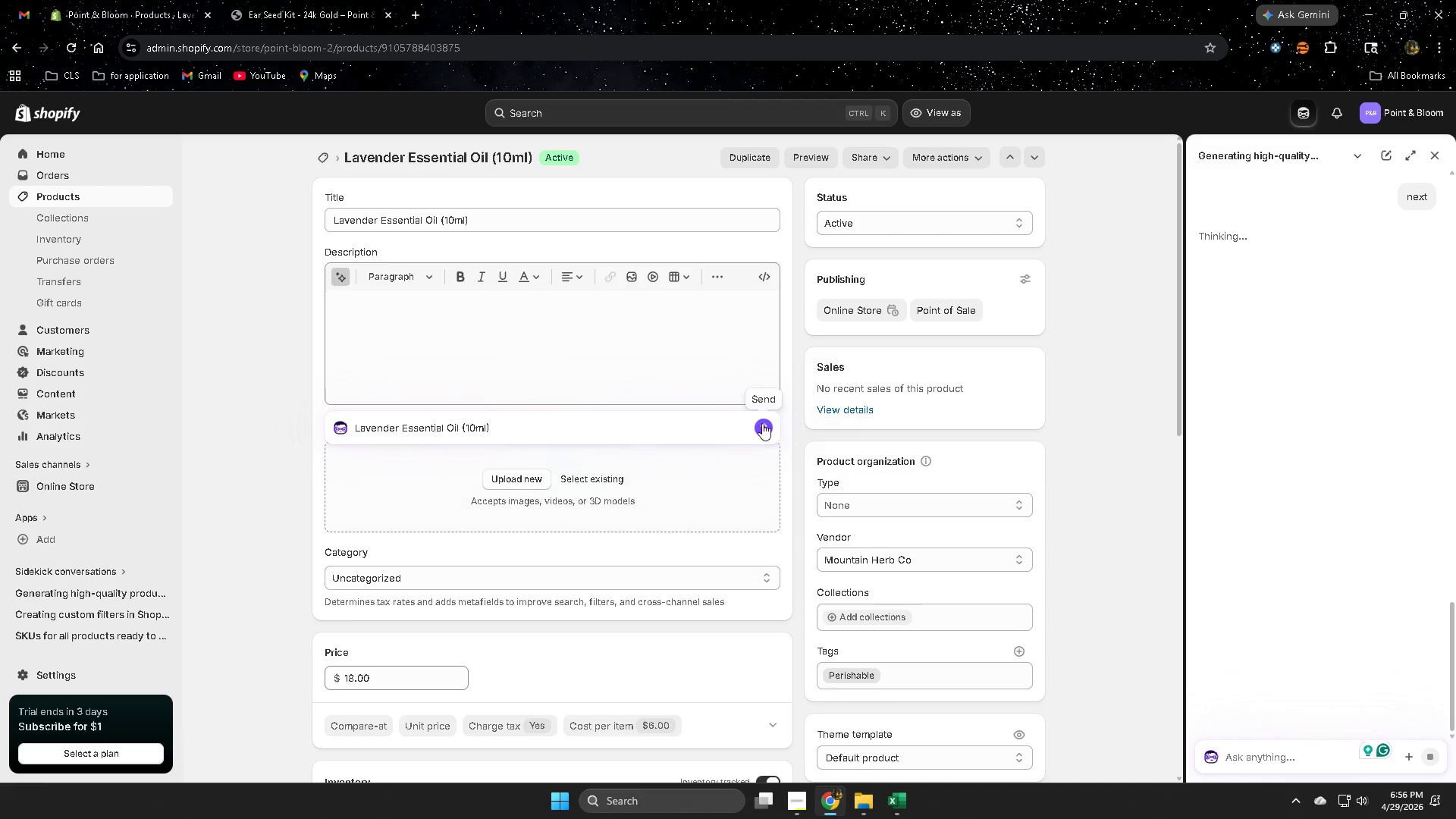 
left_click([763, 423])
 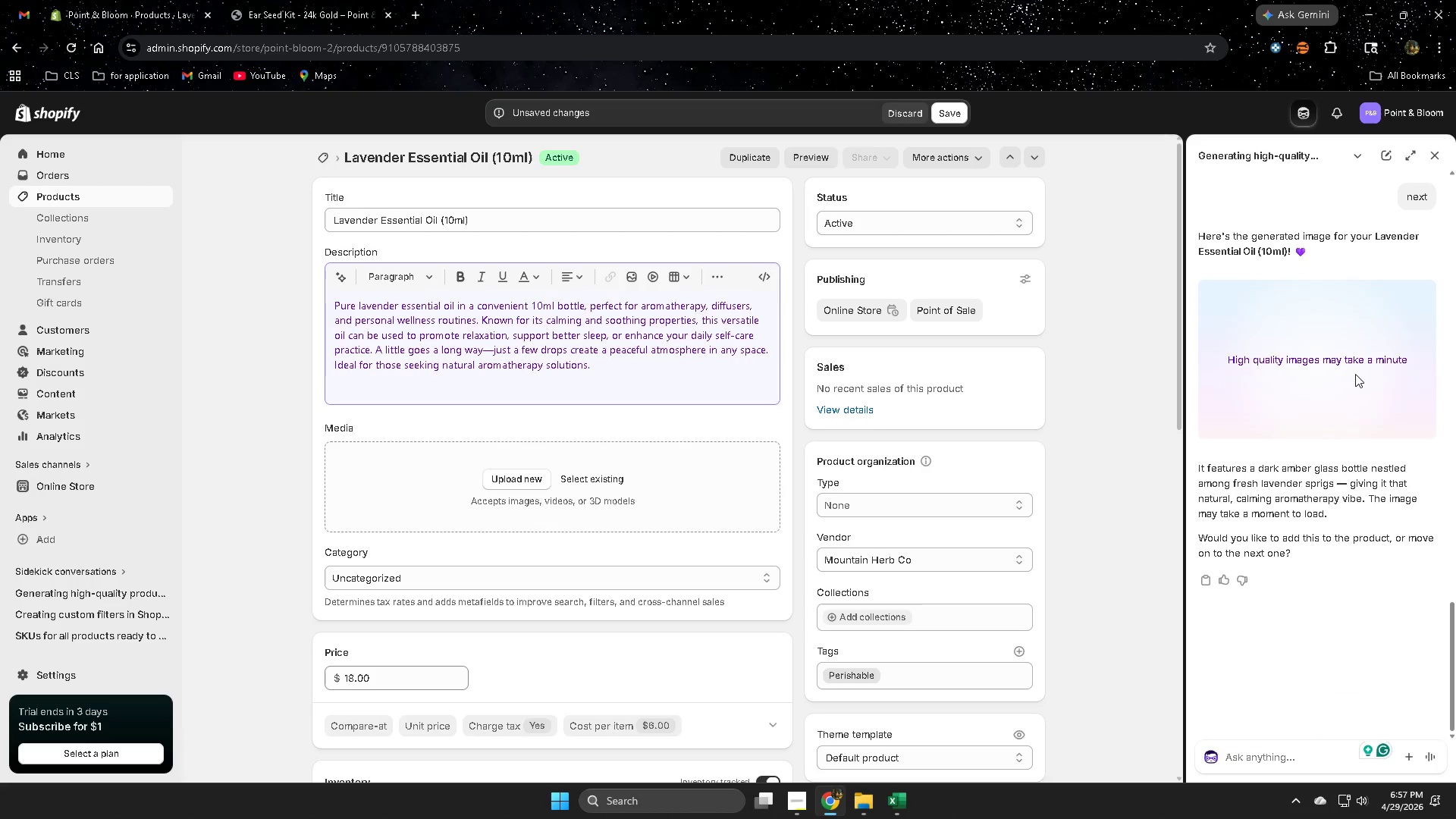 
wait(24.47)
 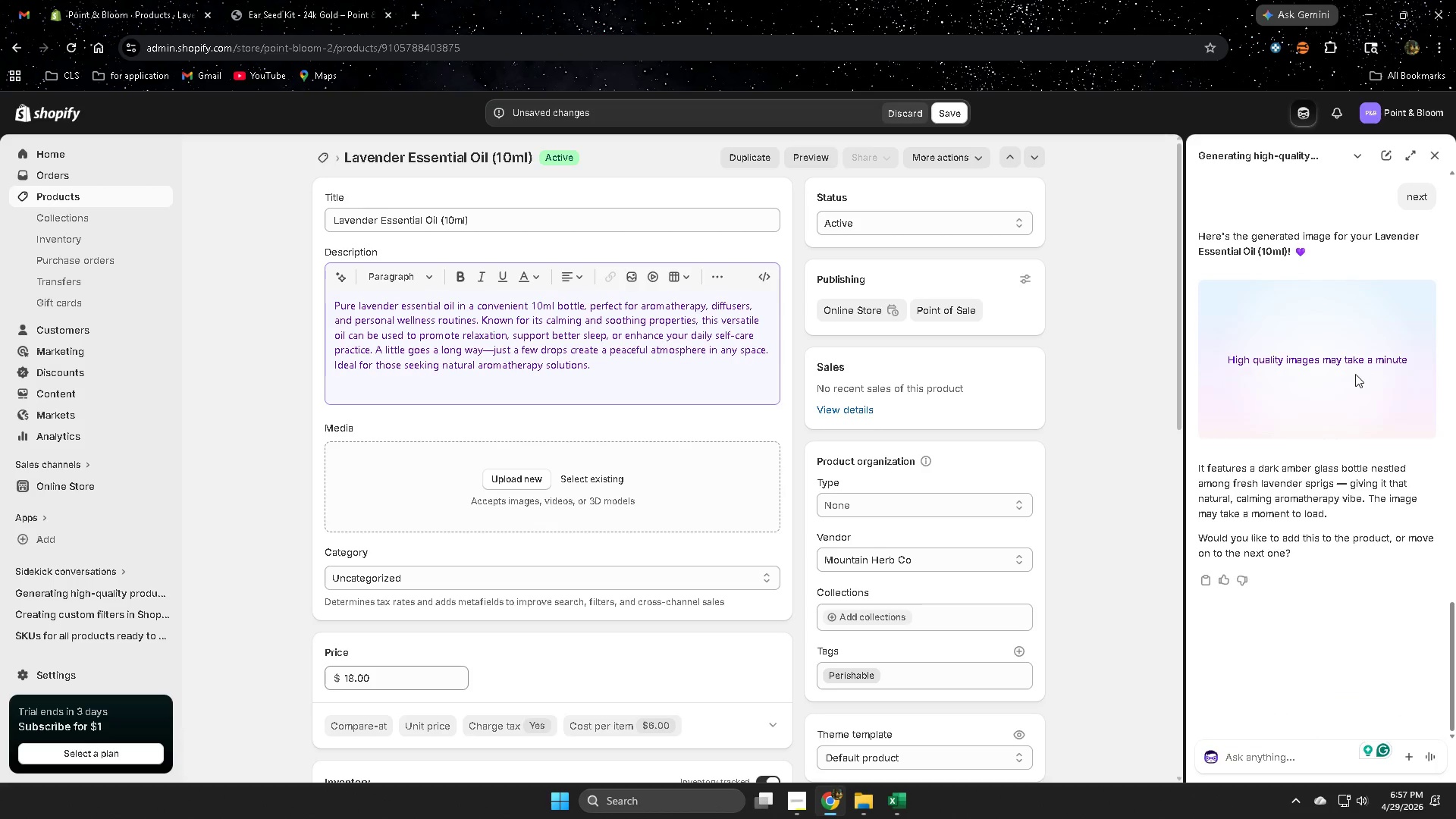 
left_click([1396, 425])
 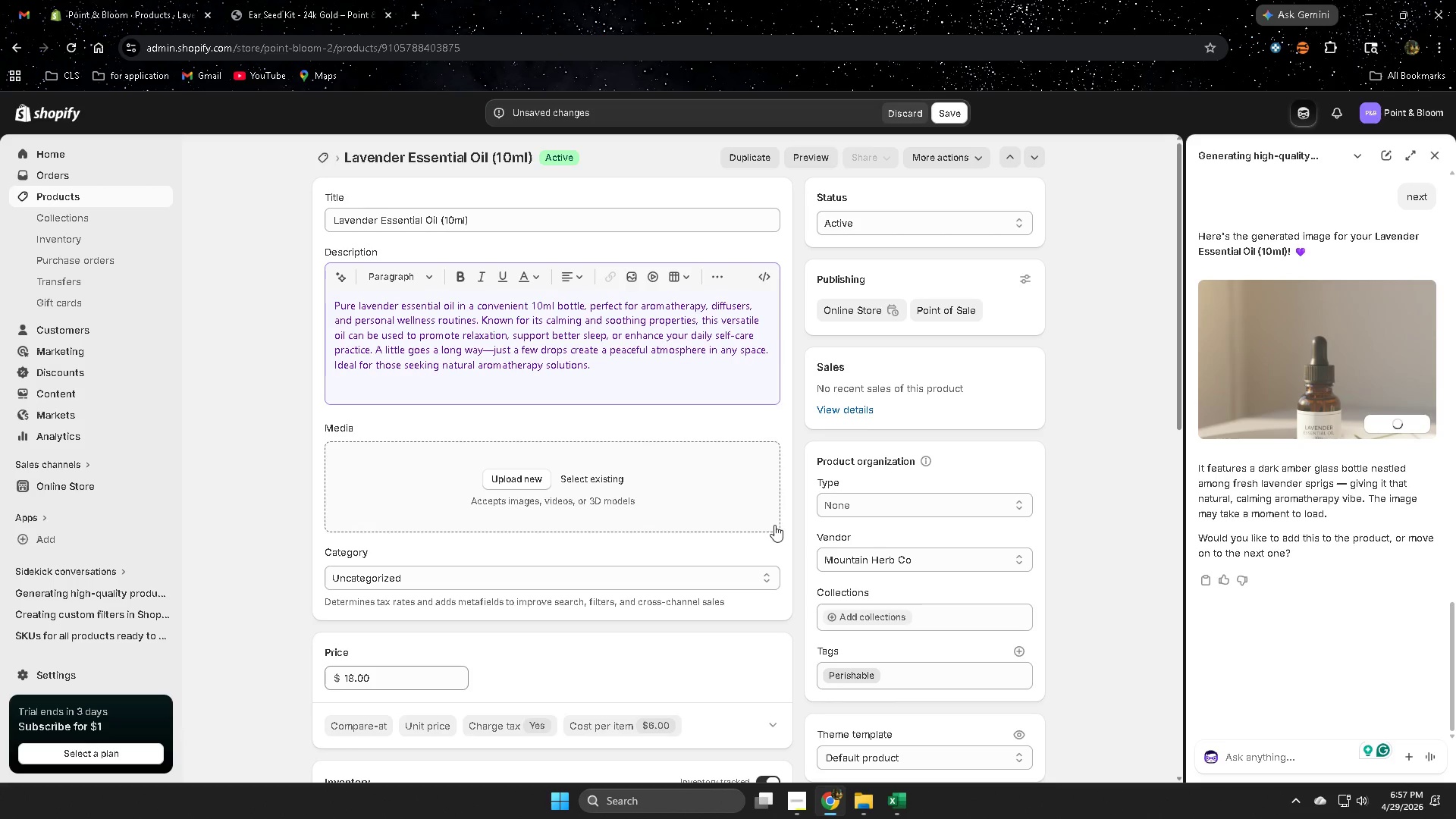 
left_click([607, 480])
 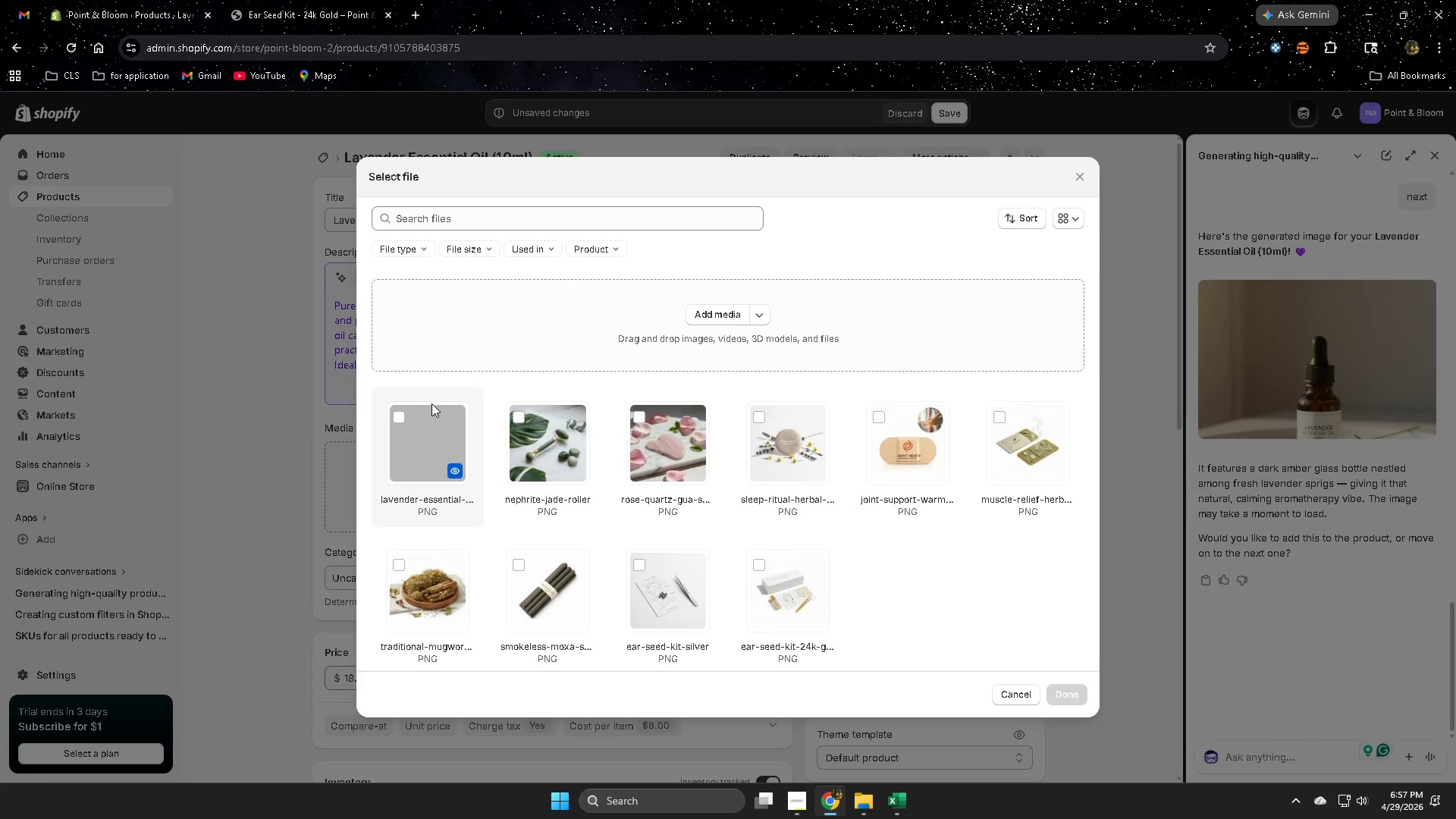 
left_click([400, 416])
 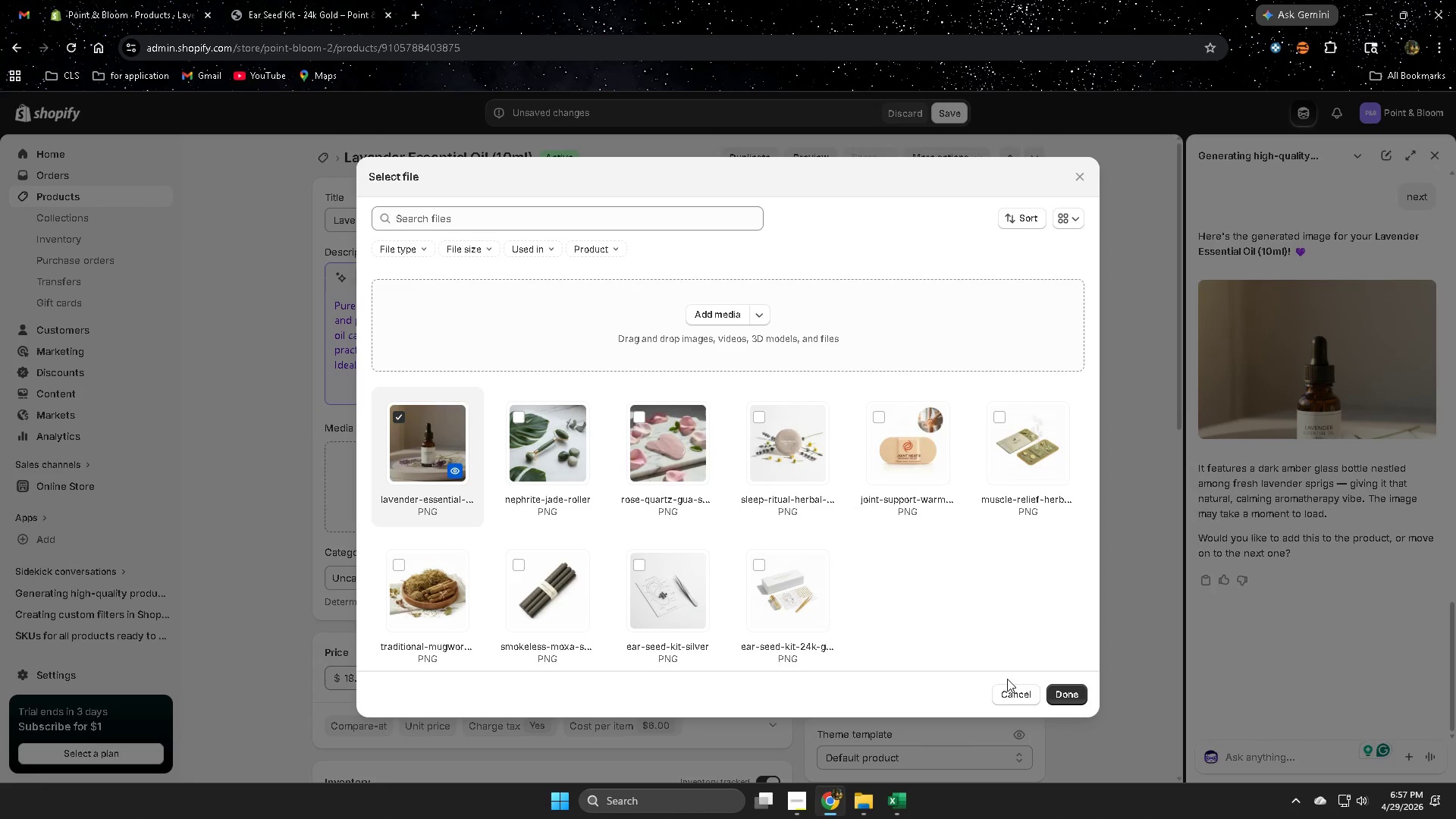 
left_click([1070, 692])
 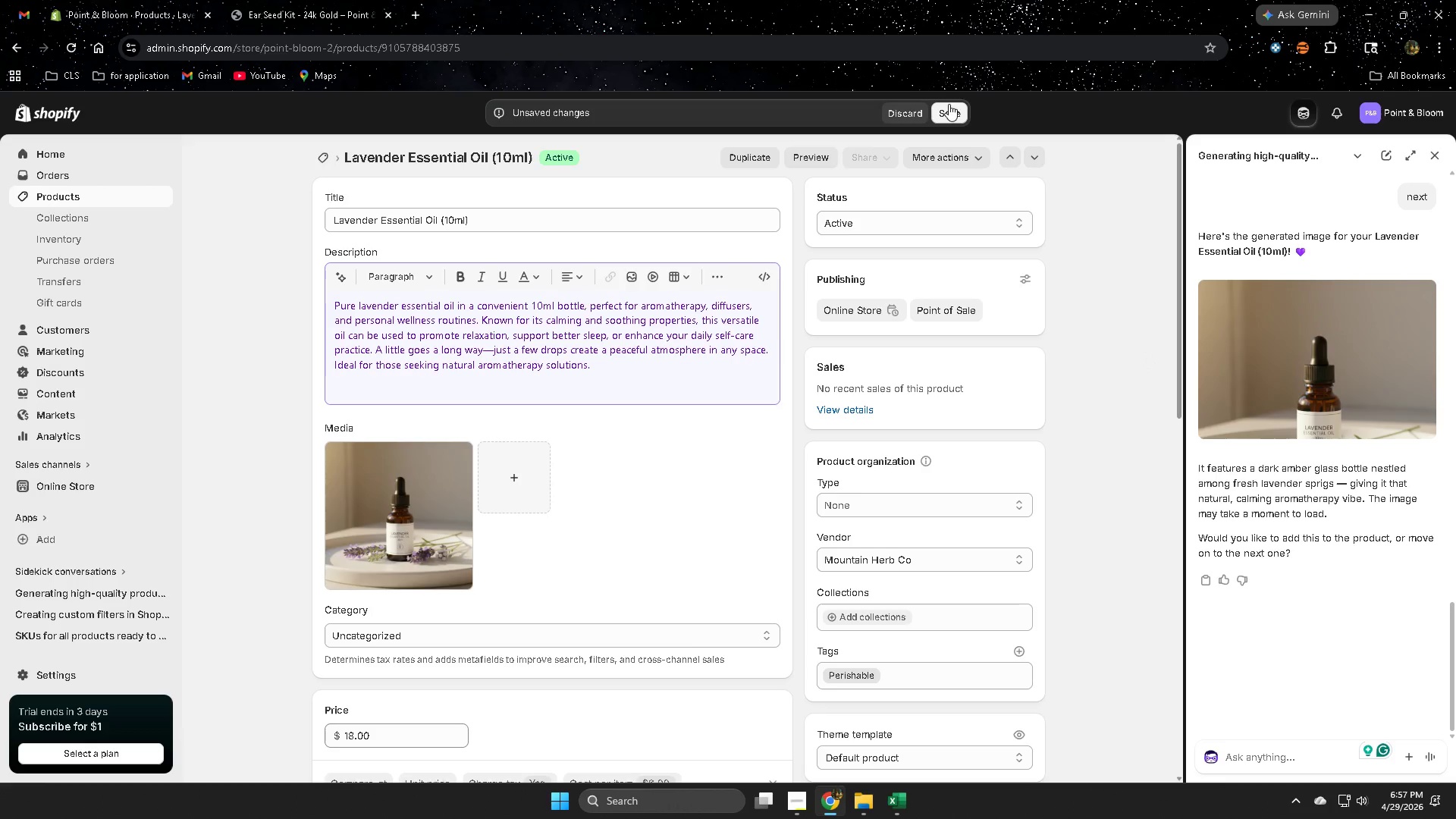 
left_click([946, 116])
 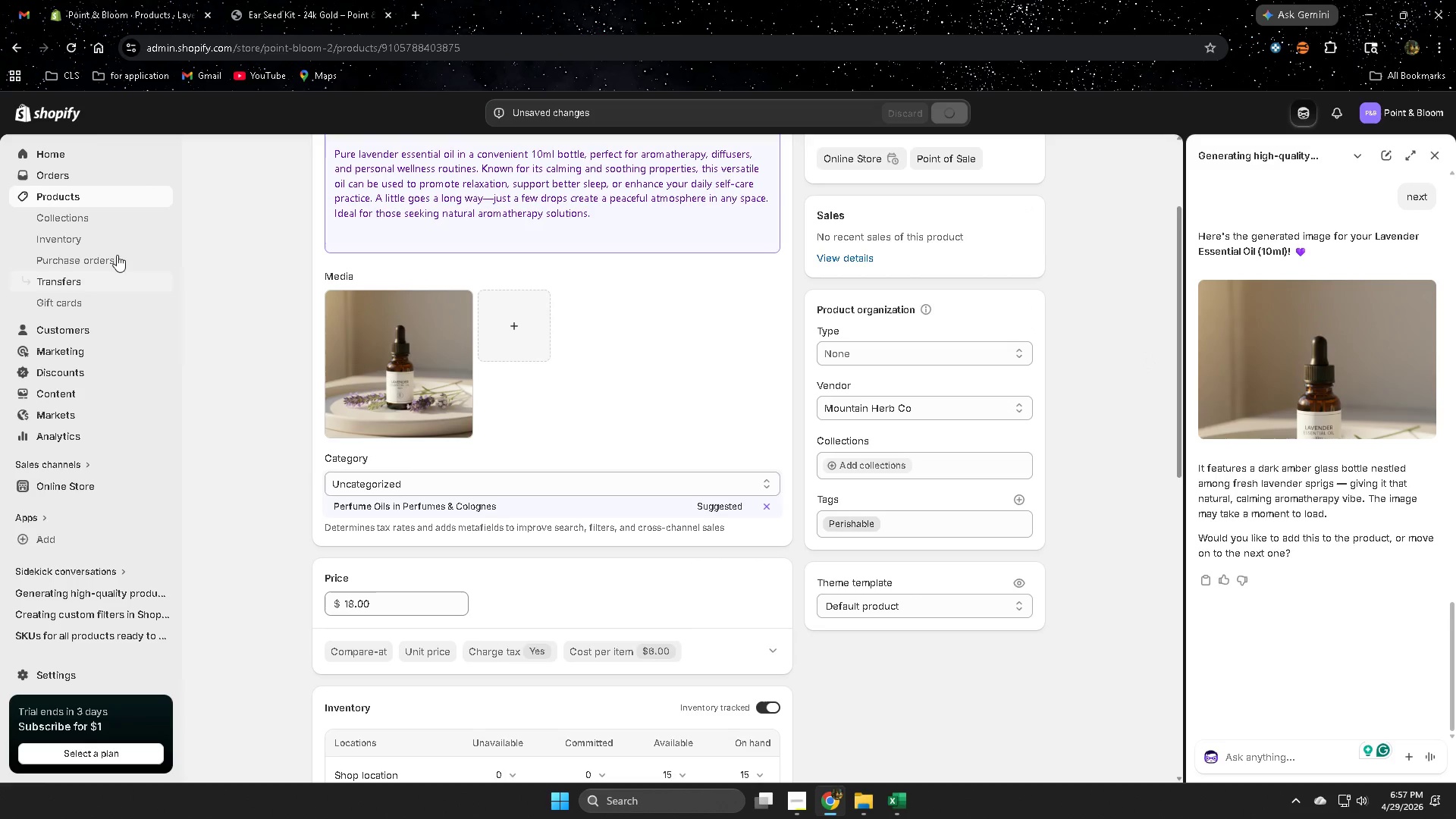 
scroll: coordinate [845, 559], scroll_direction: down, amount: 4.0
 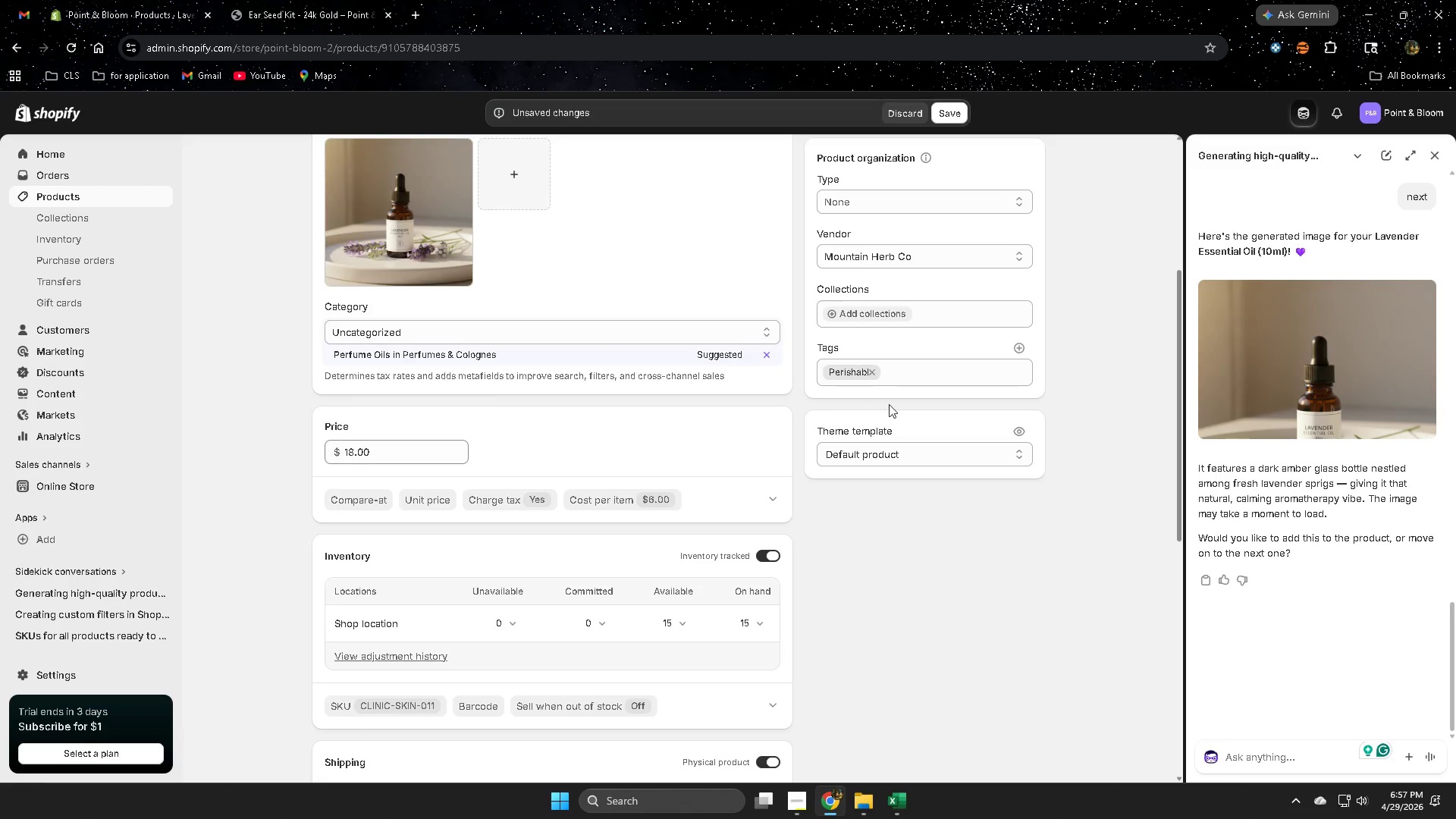 
left_click([96, 199])
 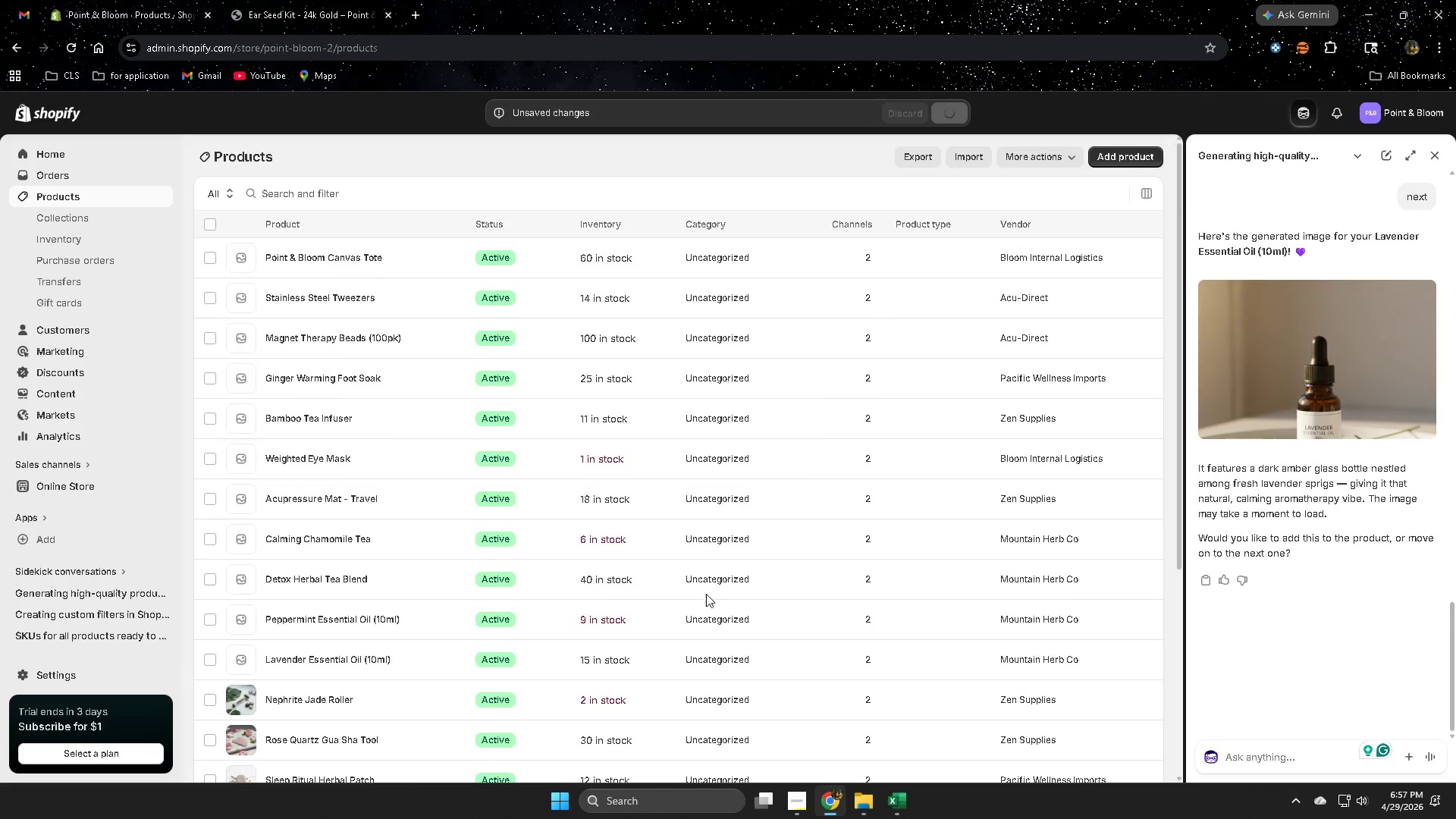 
scroll: coordinate [958, 441], scroll_direction: up, amount: 2.0
 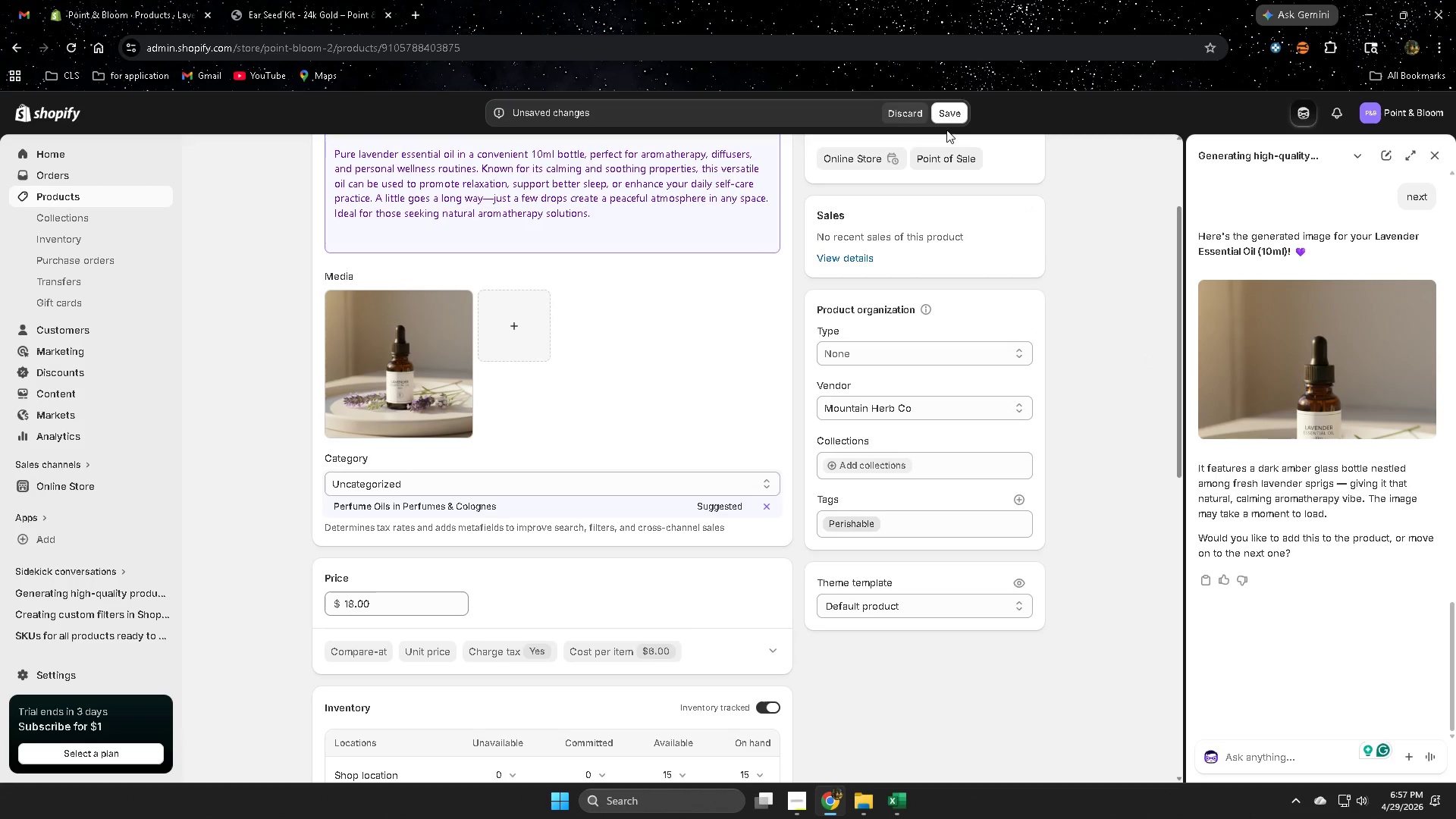 
left_click([420, 533])
 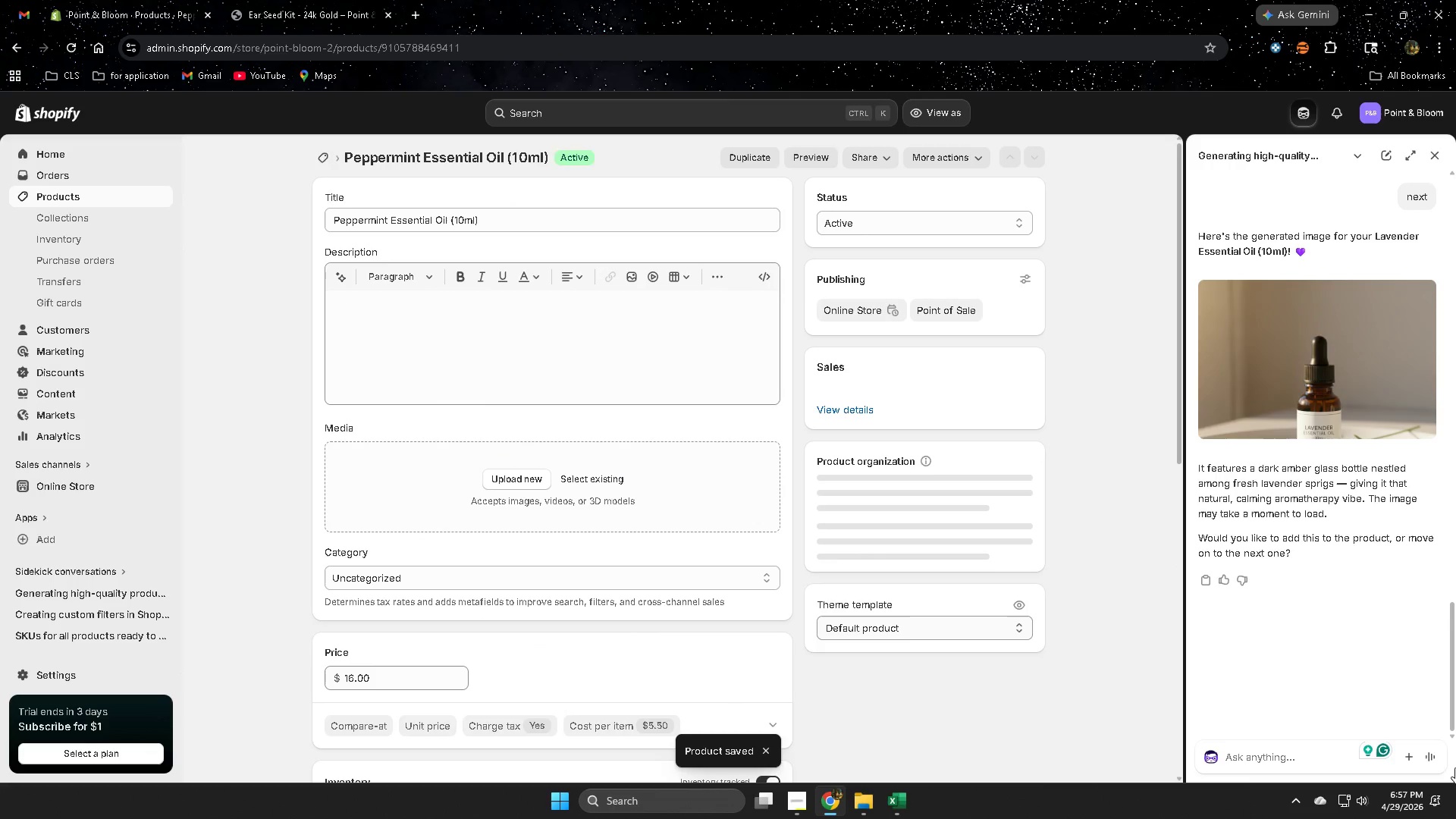 
scroll: coordinate [309, 604], scroll_direction: down, amount: 1.0
 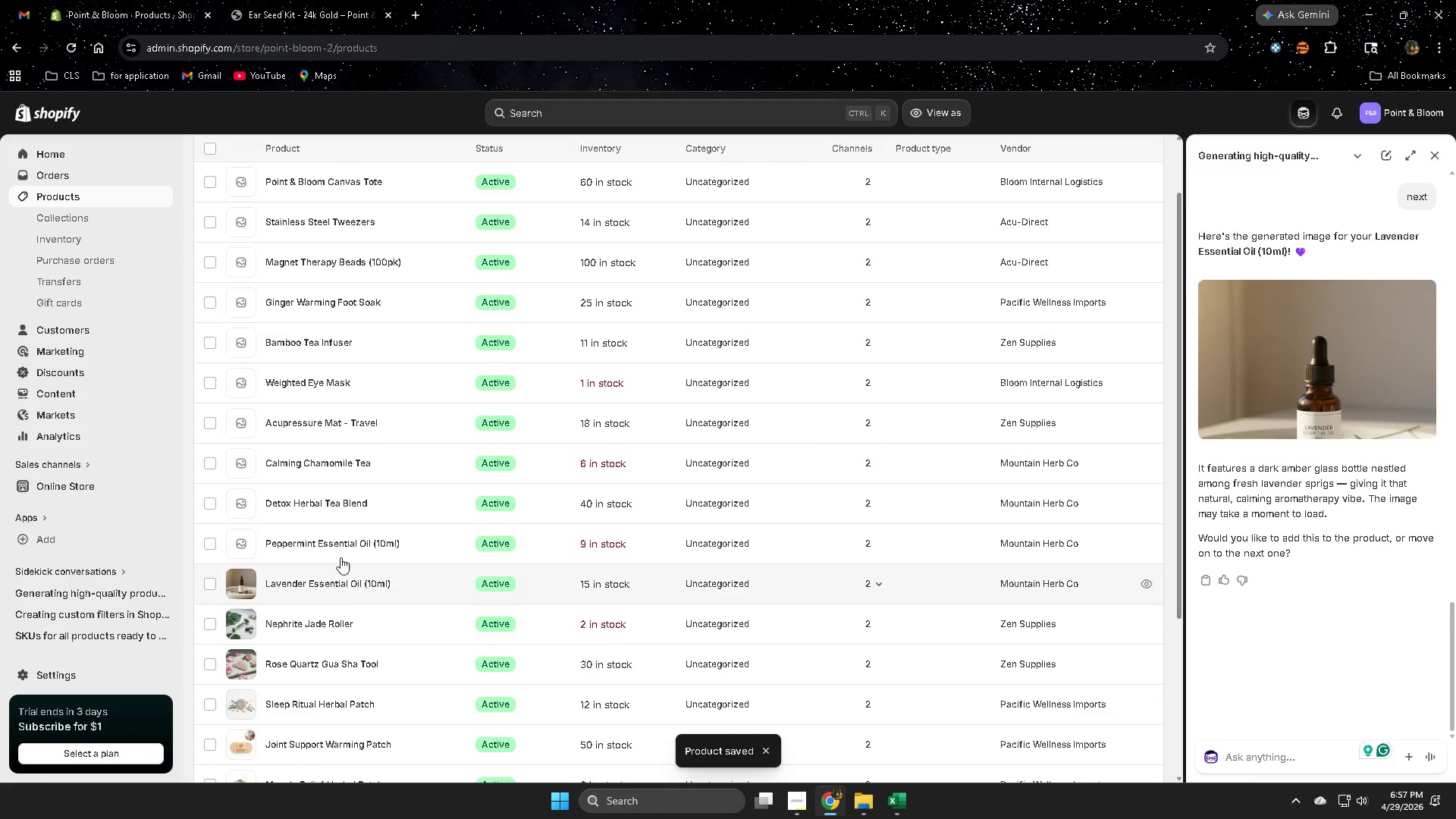 
left_click([1248, 752])
 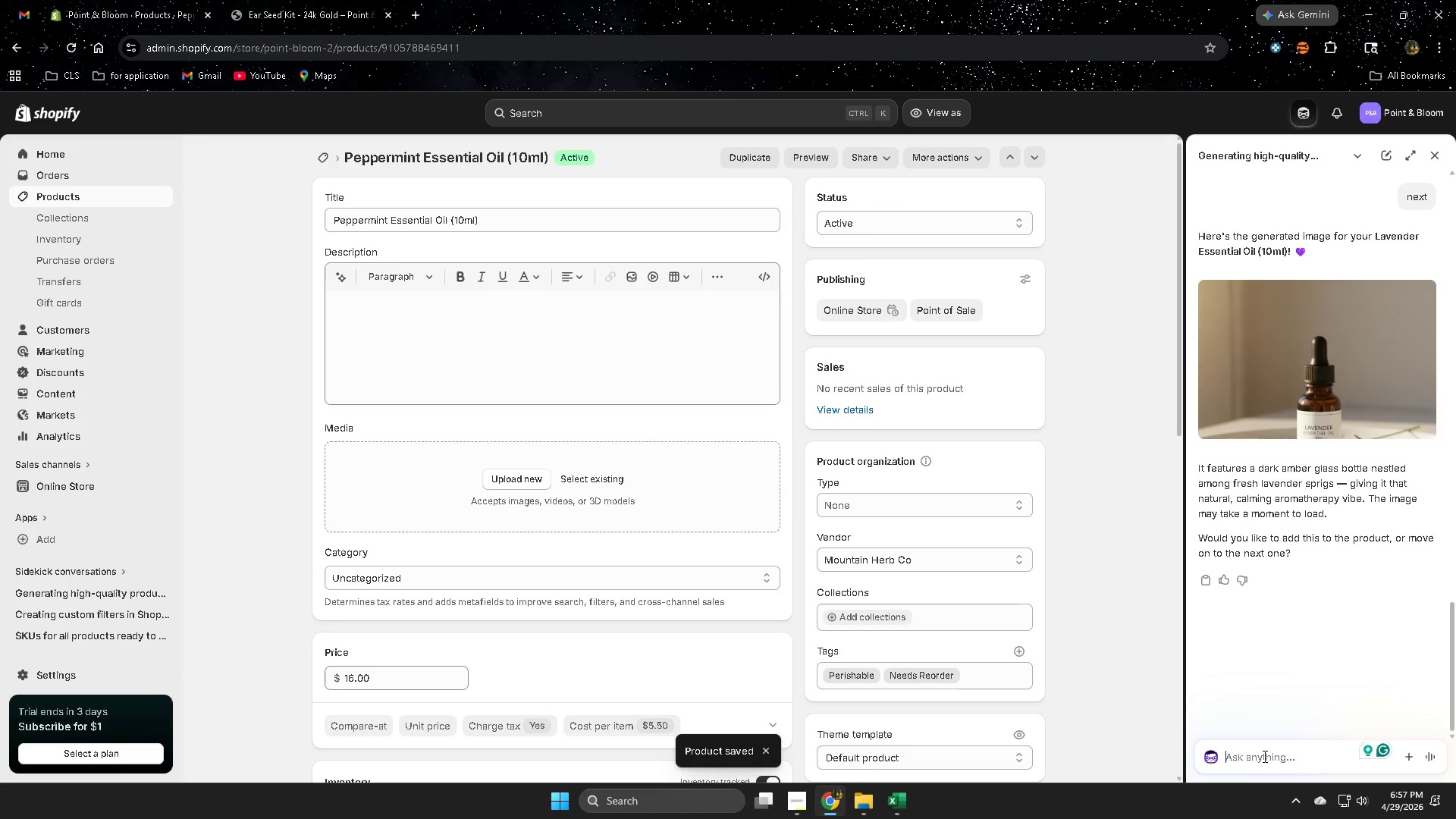 
type(next)
 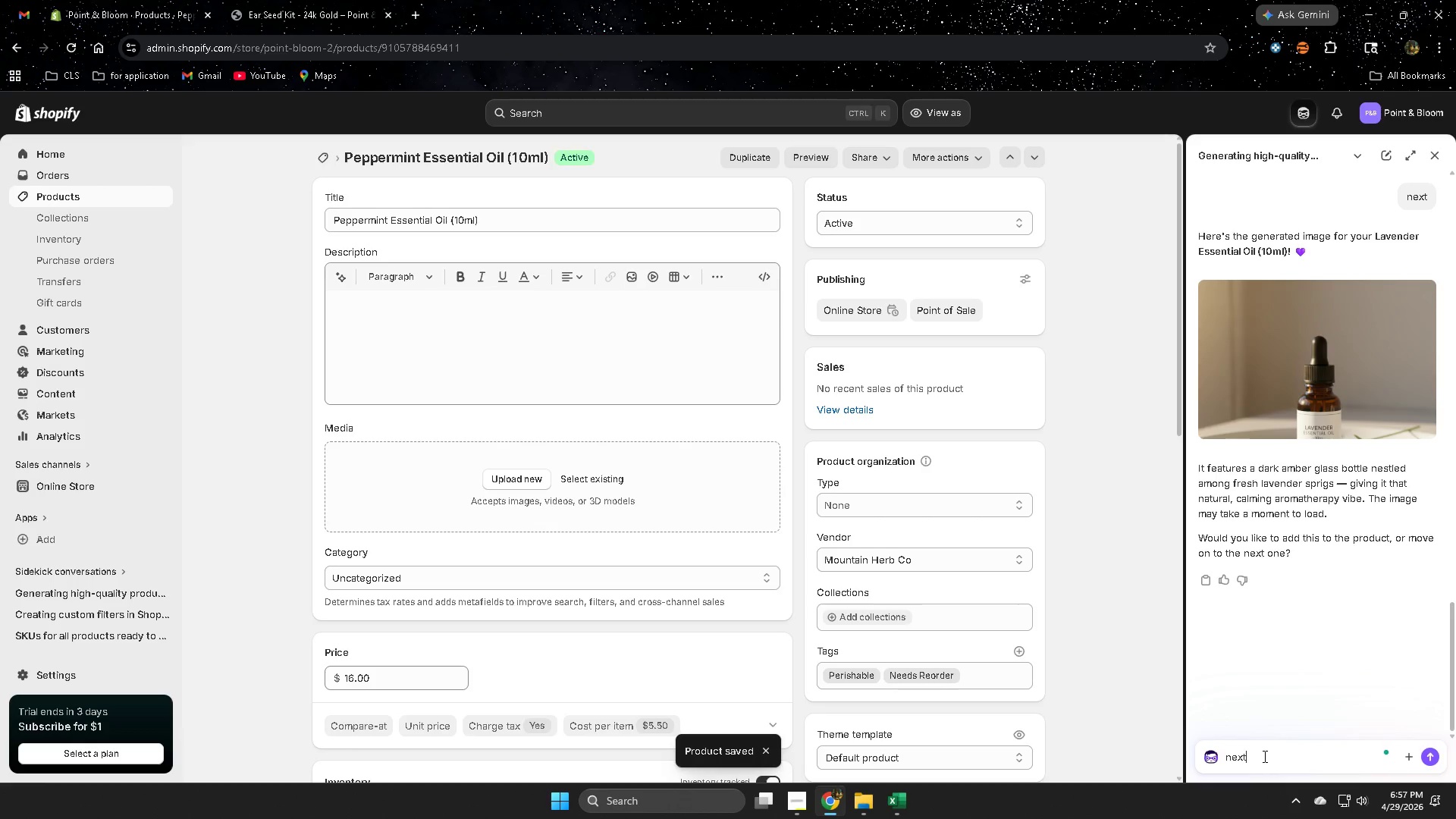 
key(Enter)
 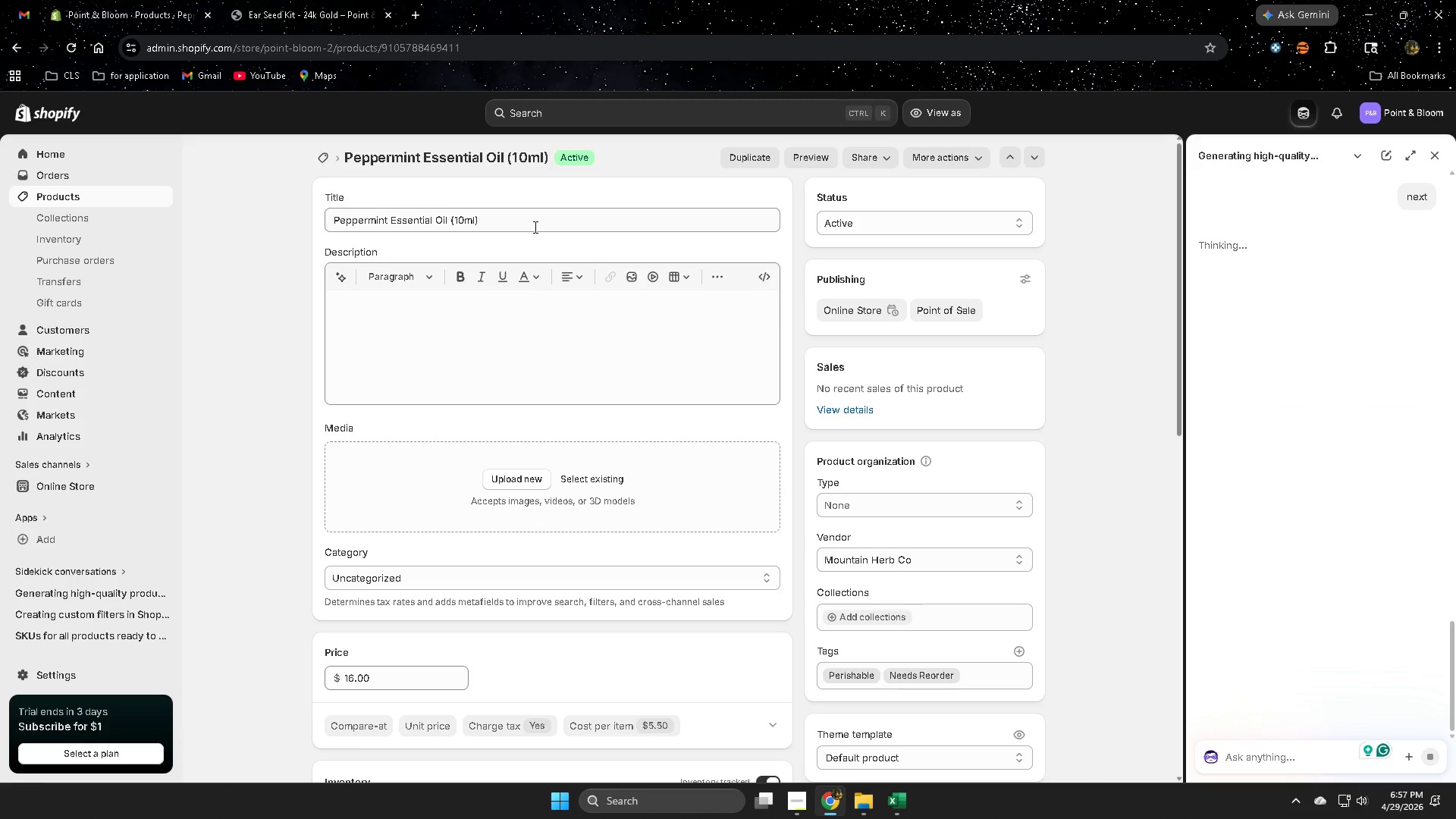 
double_click([534, 227])
 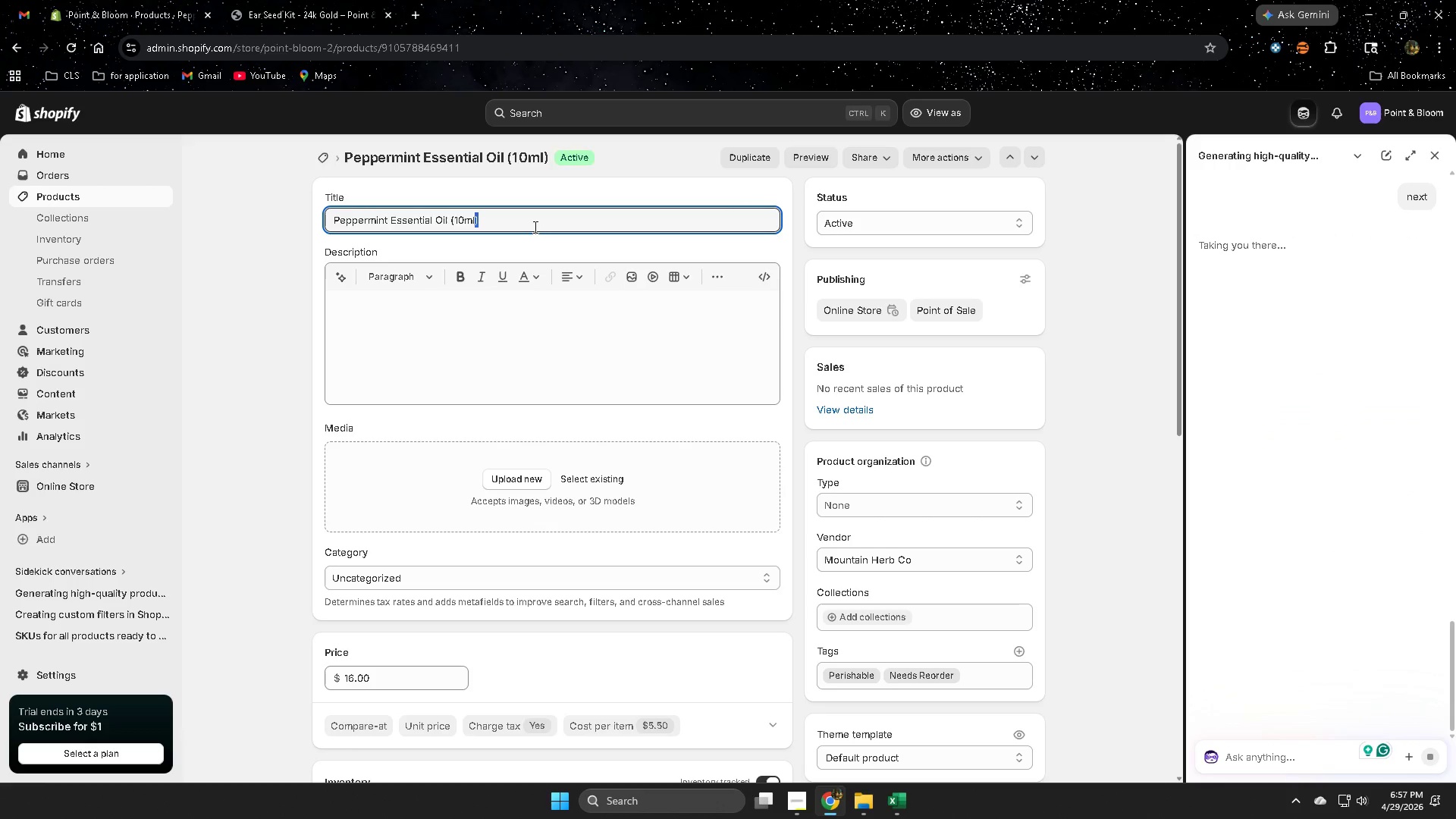 
triple_click([534, 227])
 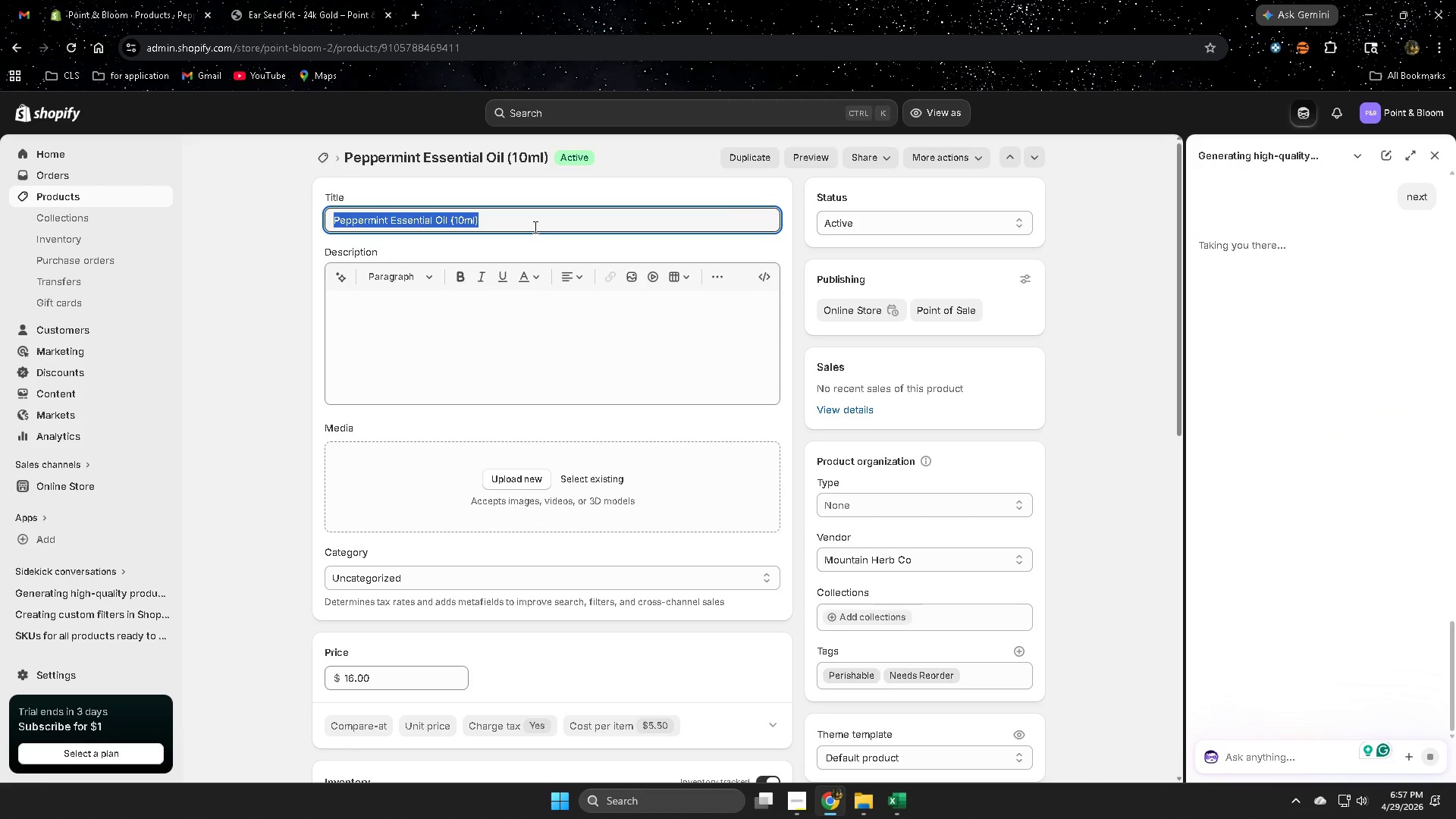 
key(Control+C)
 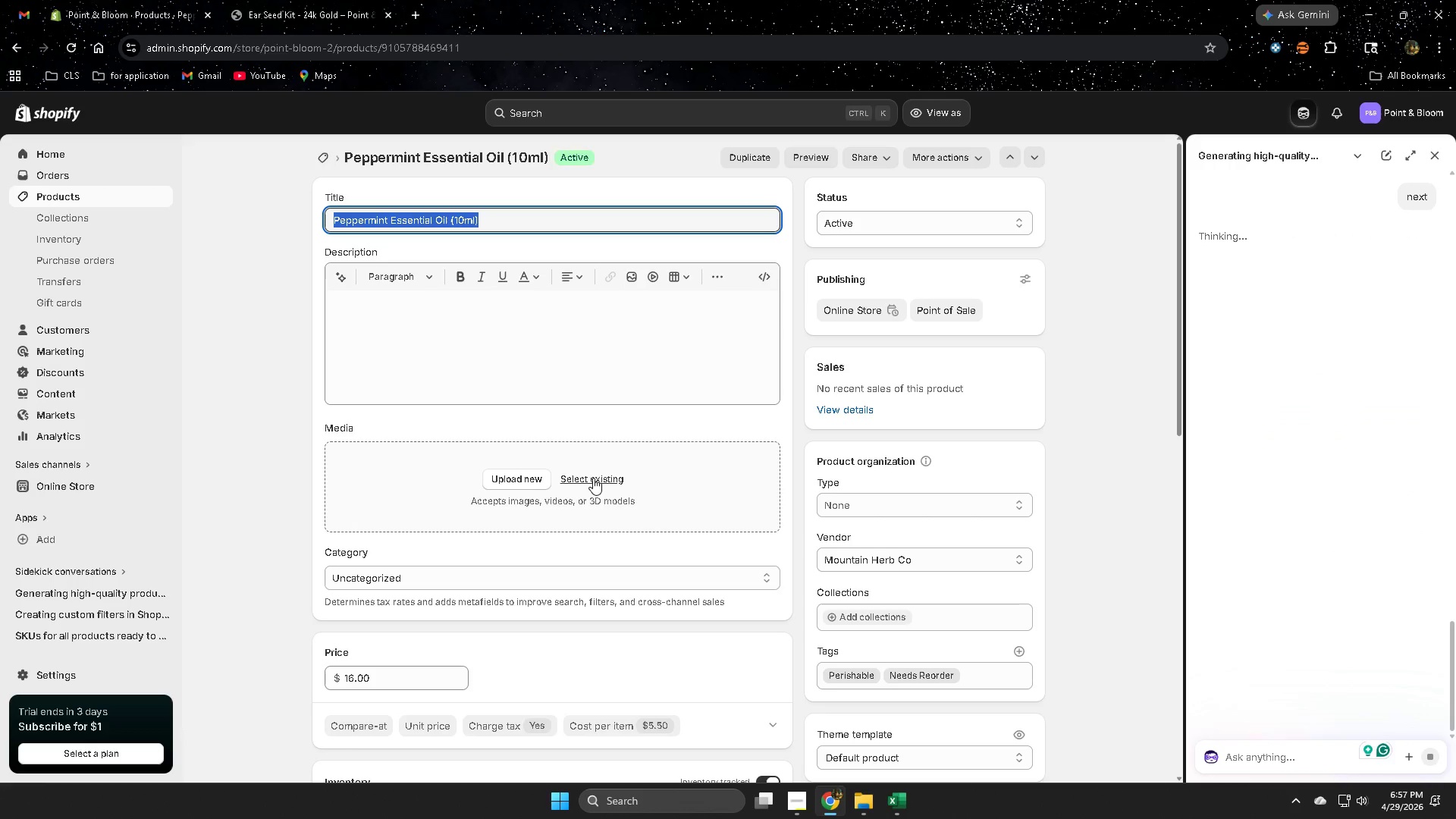 
double_click([340, 279])
 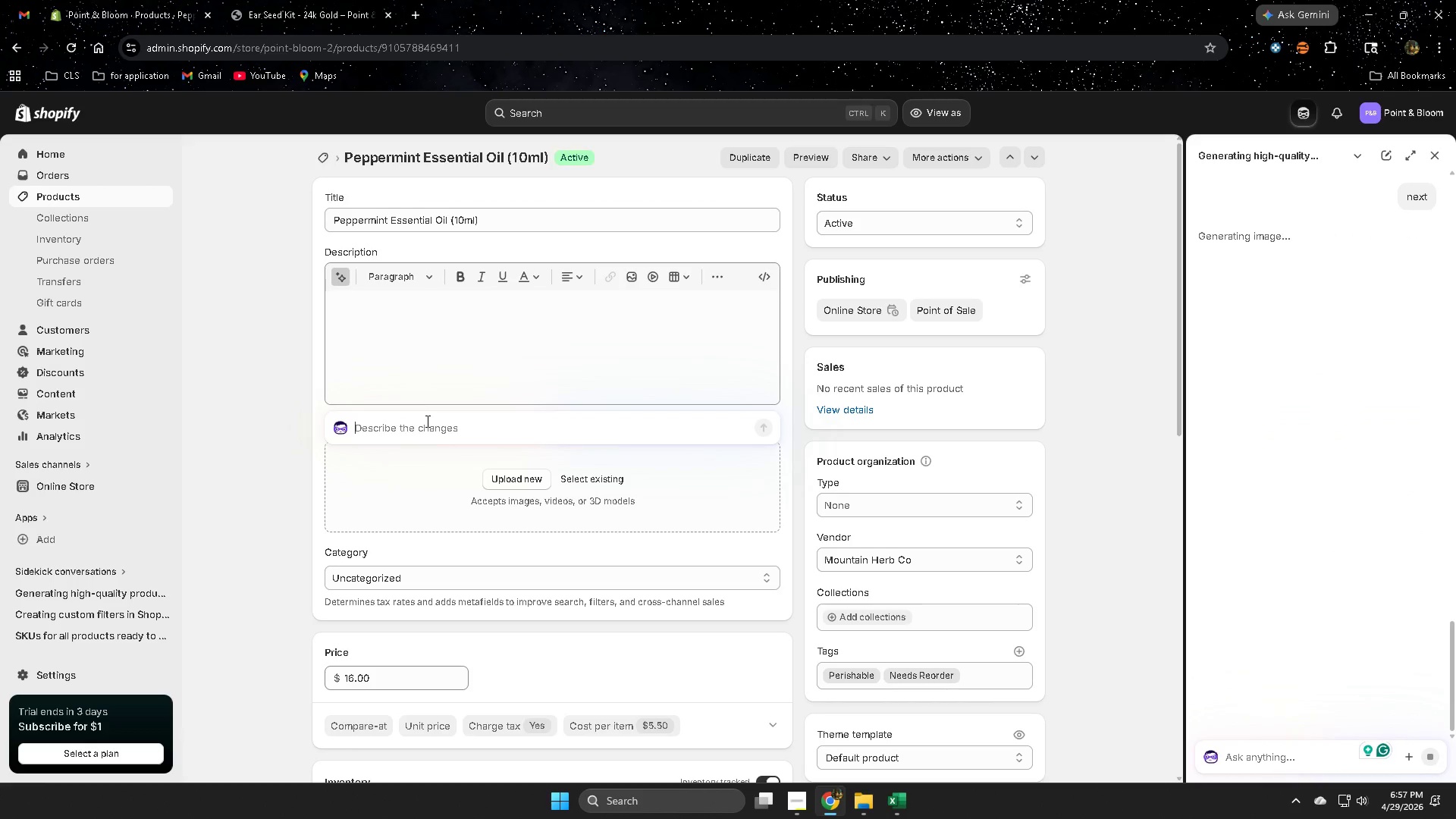 
key(Control+ControlLeft)
 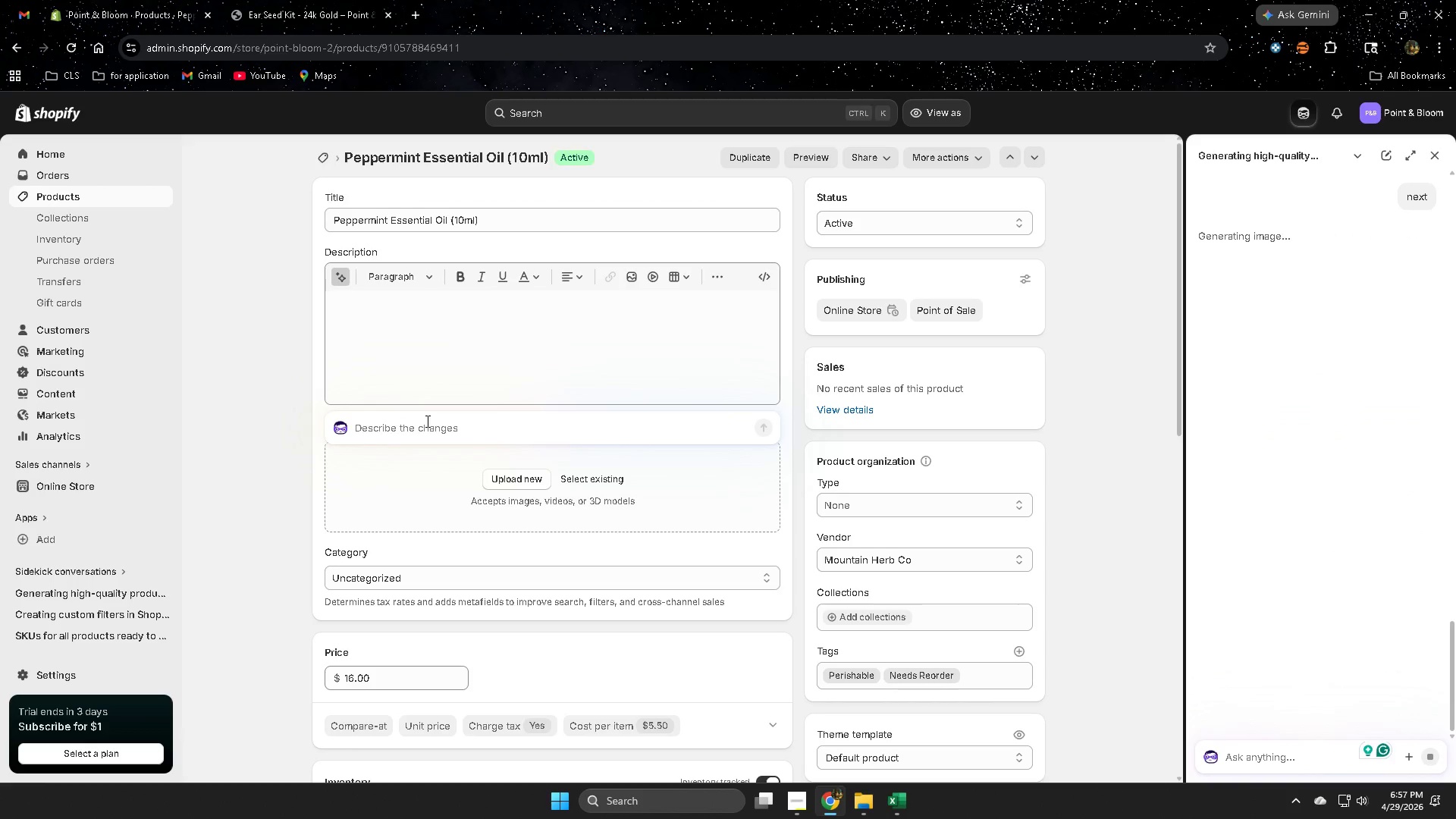 
key(Control+V)
 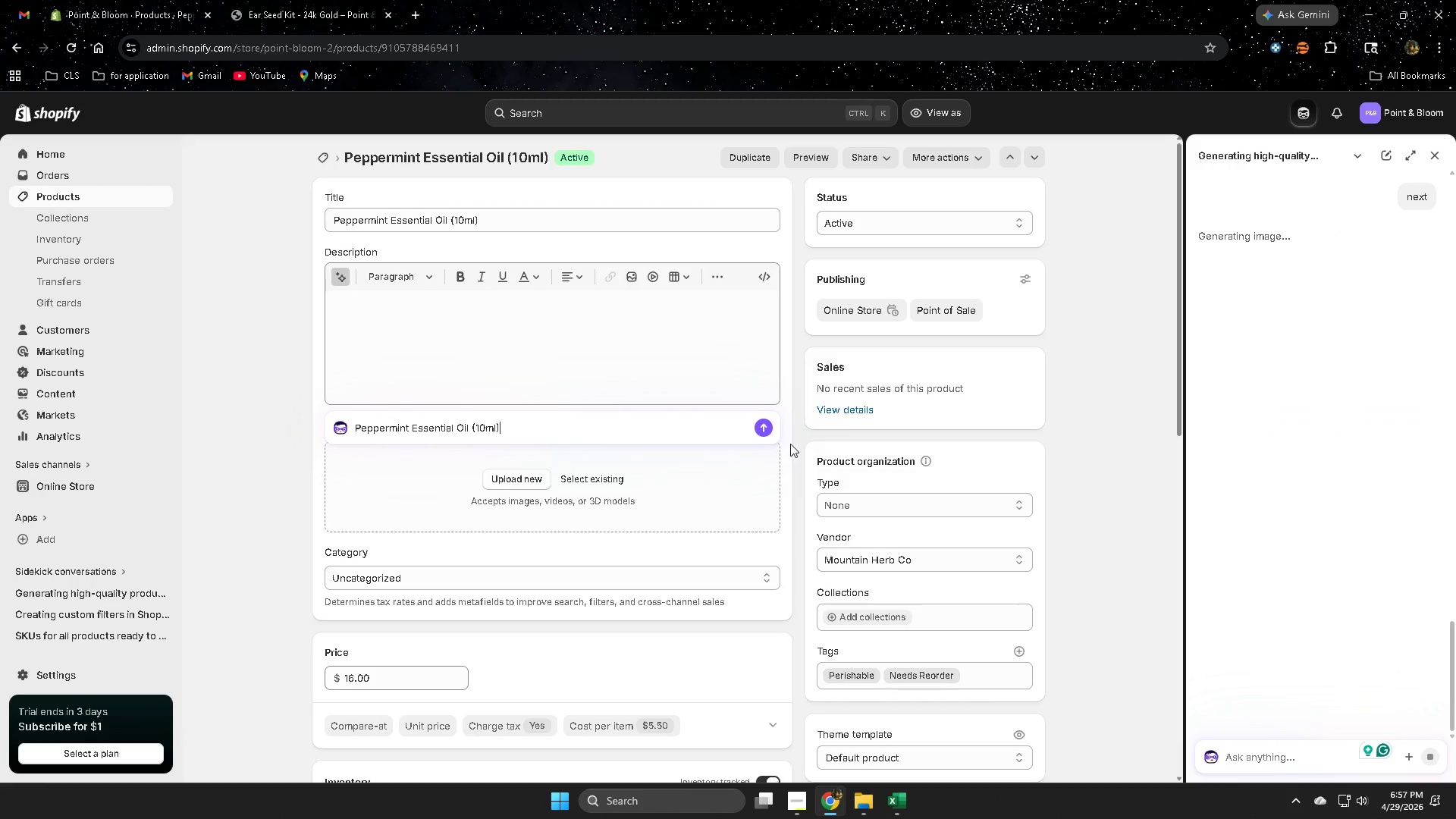 
left_click([770, 427])
 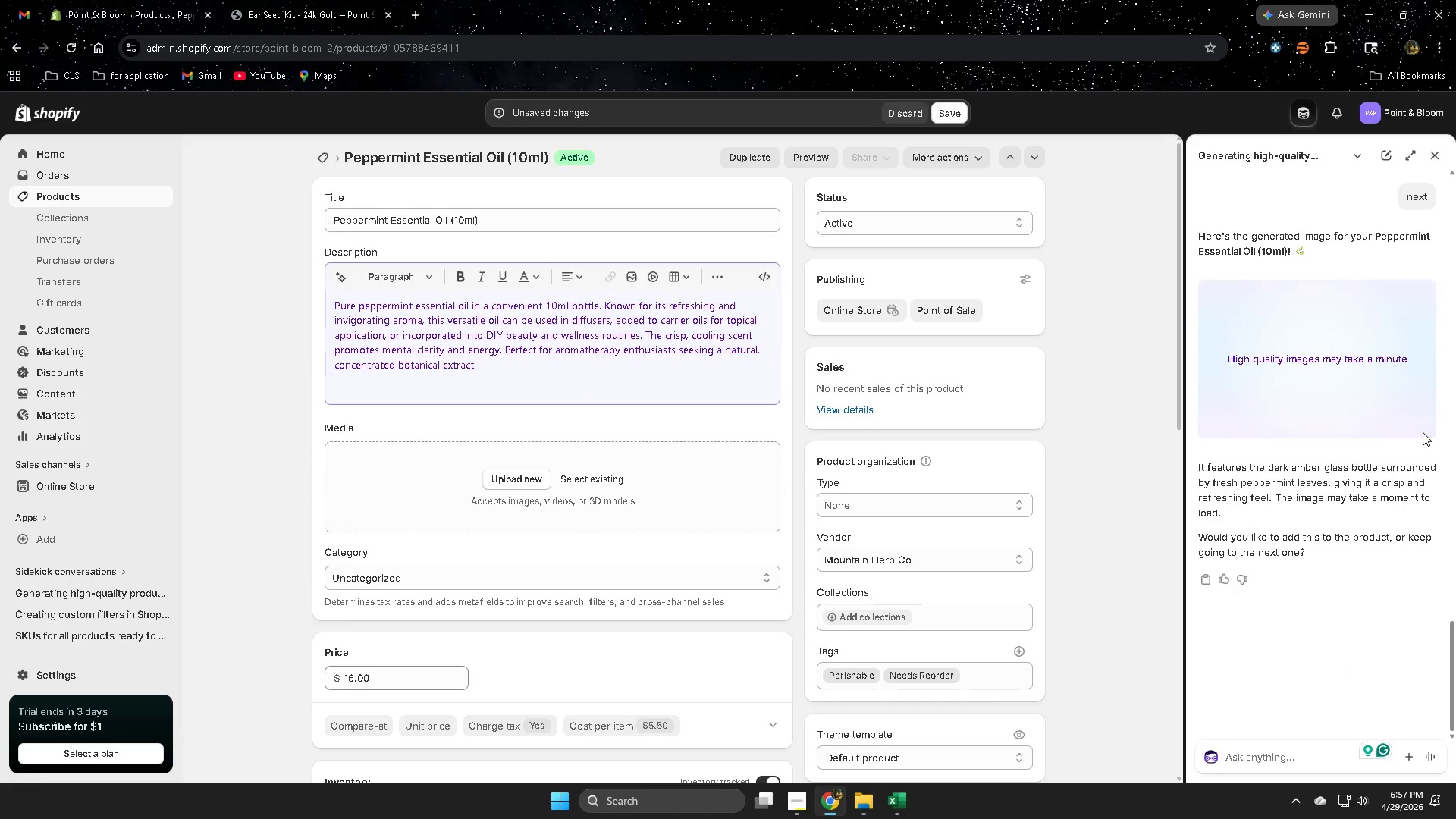 
wait(10.42)
 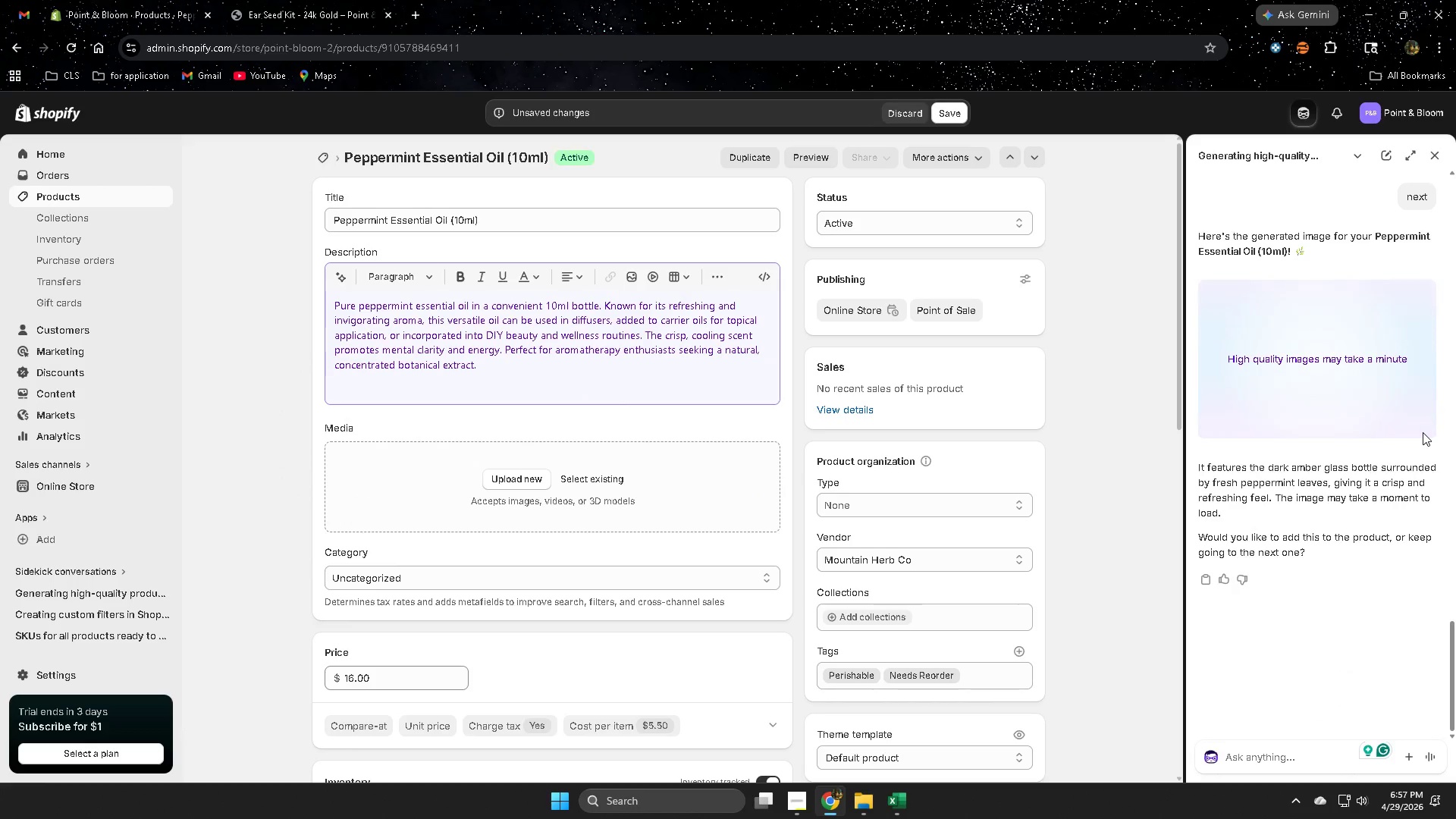 
scroll: coordinate [1065, 624], scroll_direction: down, amount: 8.0
 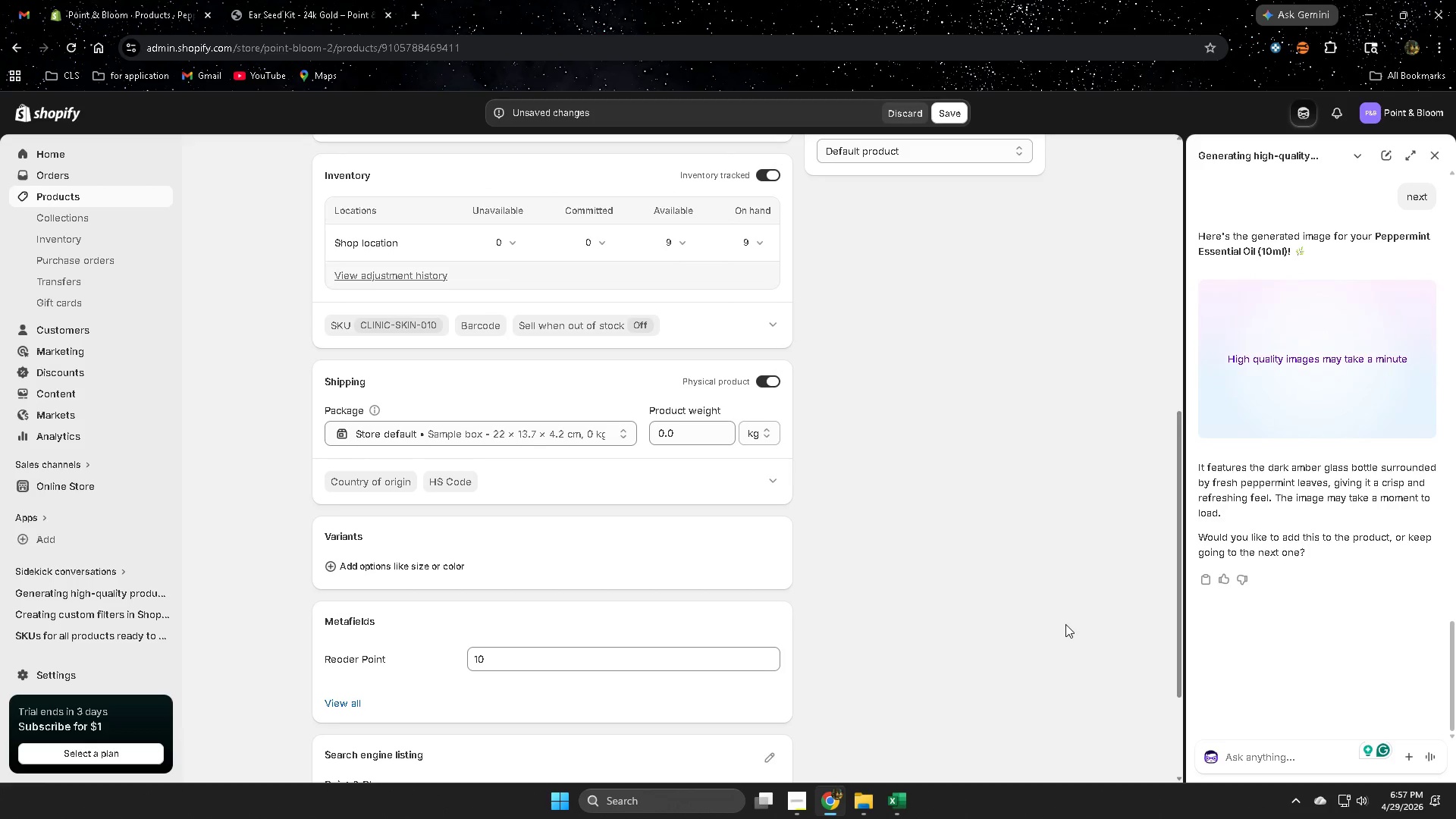 
scroll: coordinate [1070, 620], scroll_direction: up, amount: 6.0